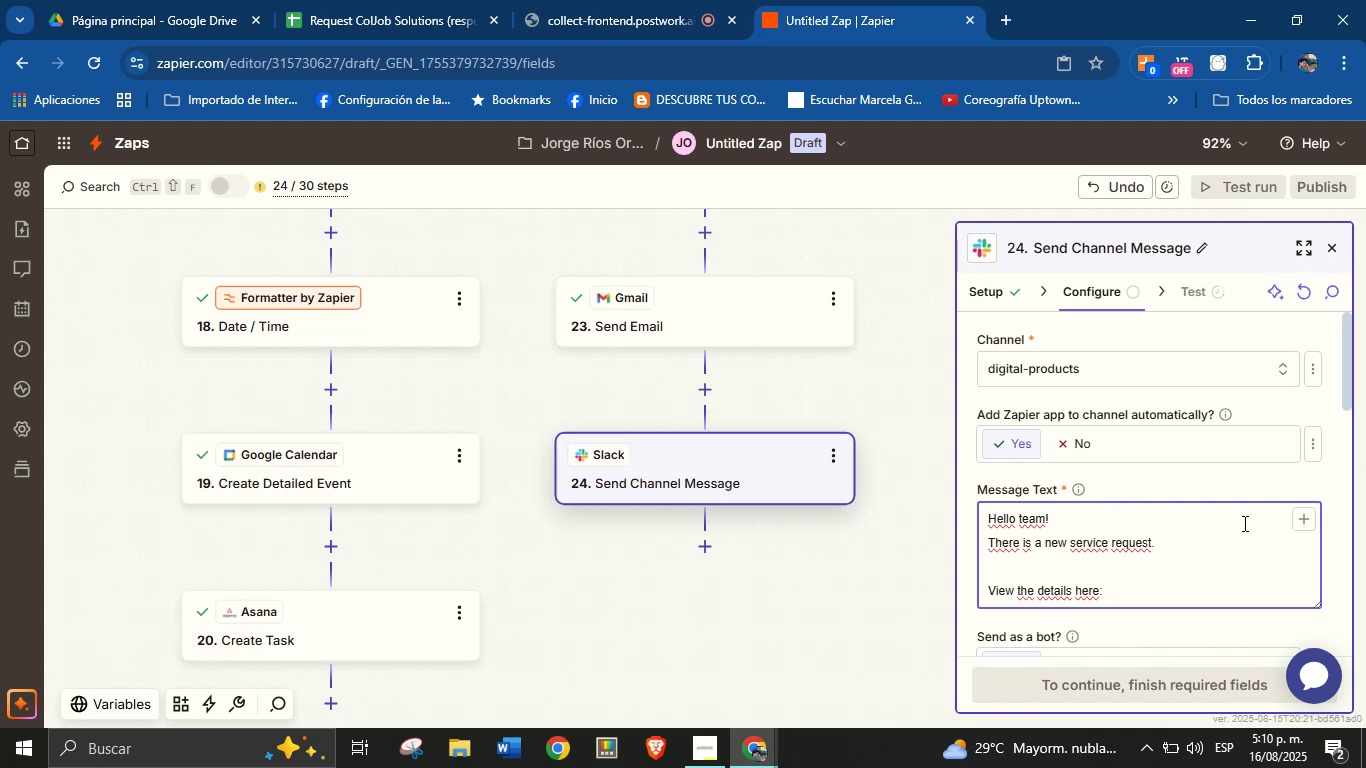 
left_click([1304, 522])
 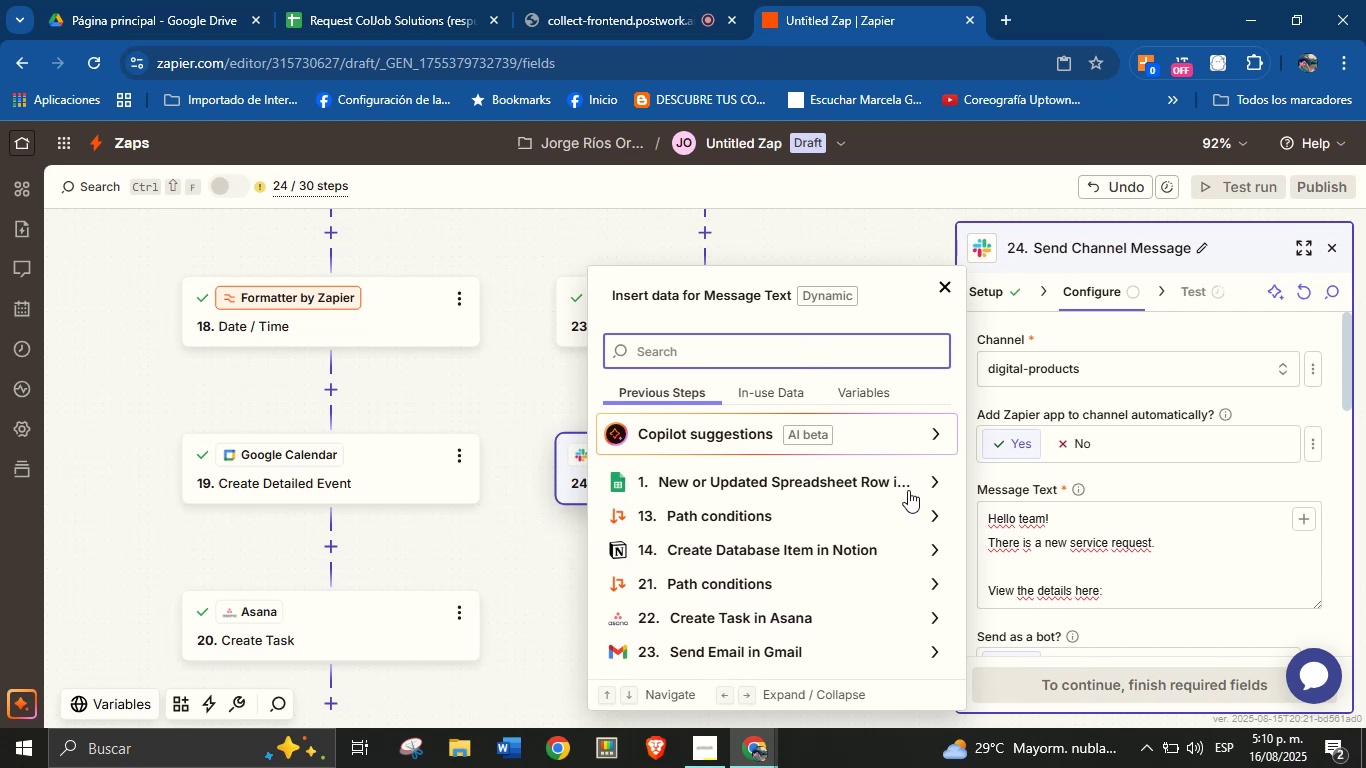 
left_click([939, 612])
 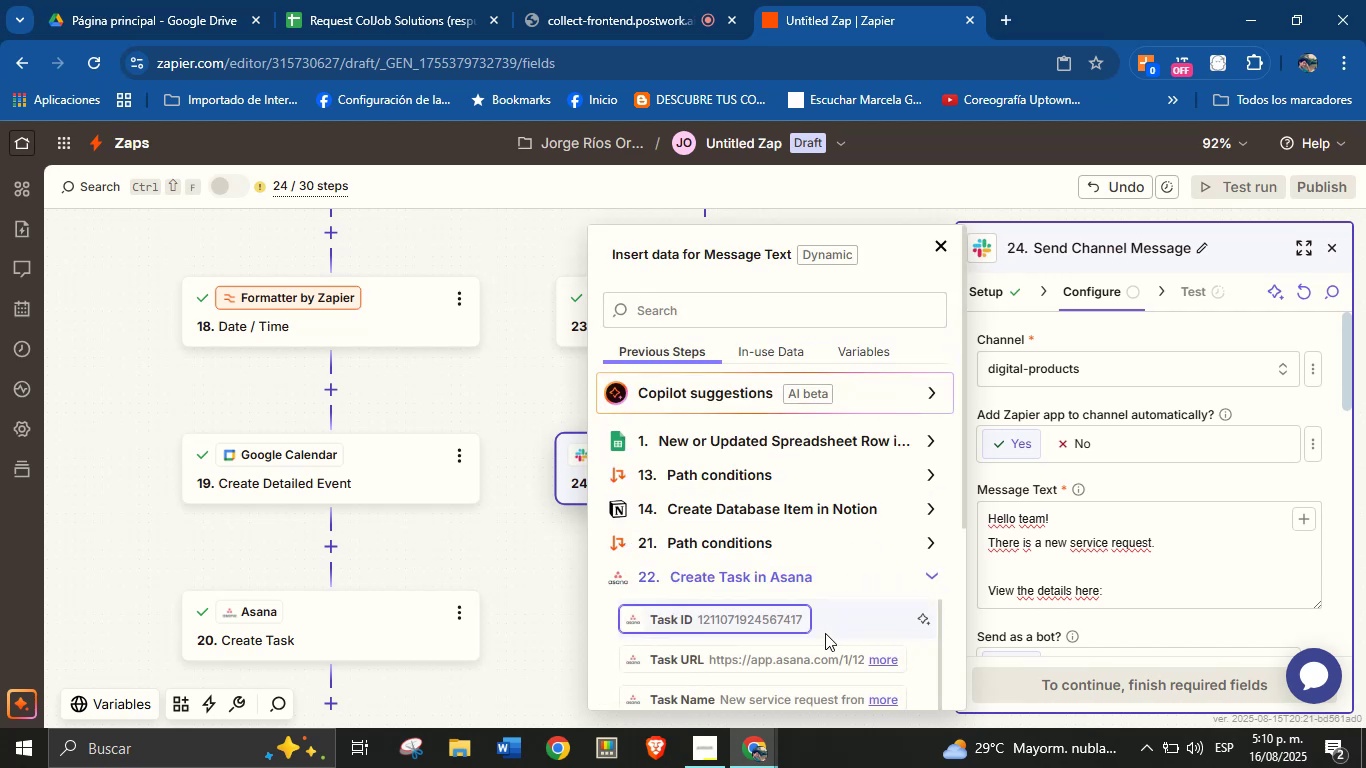 
scroll: coordinate [822, 640], scroll_direction: up, amount: 1.0
 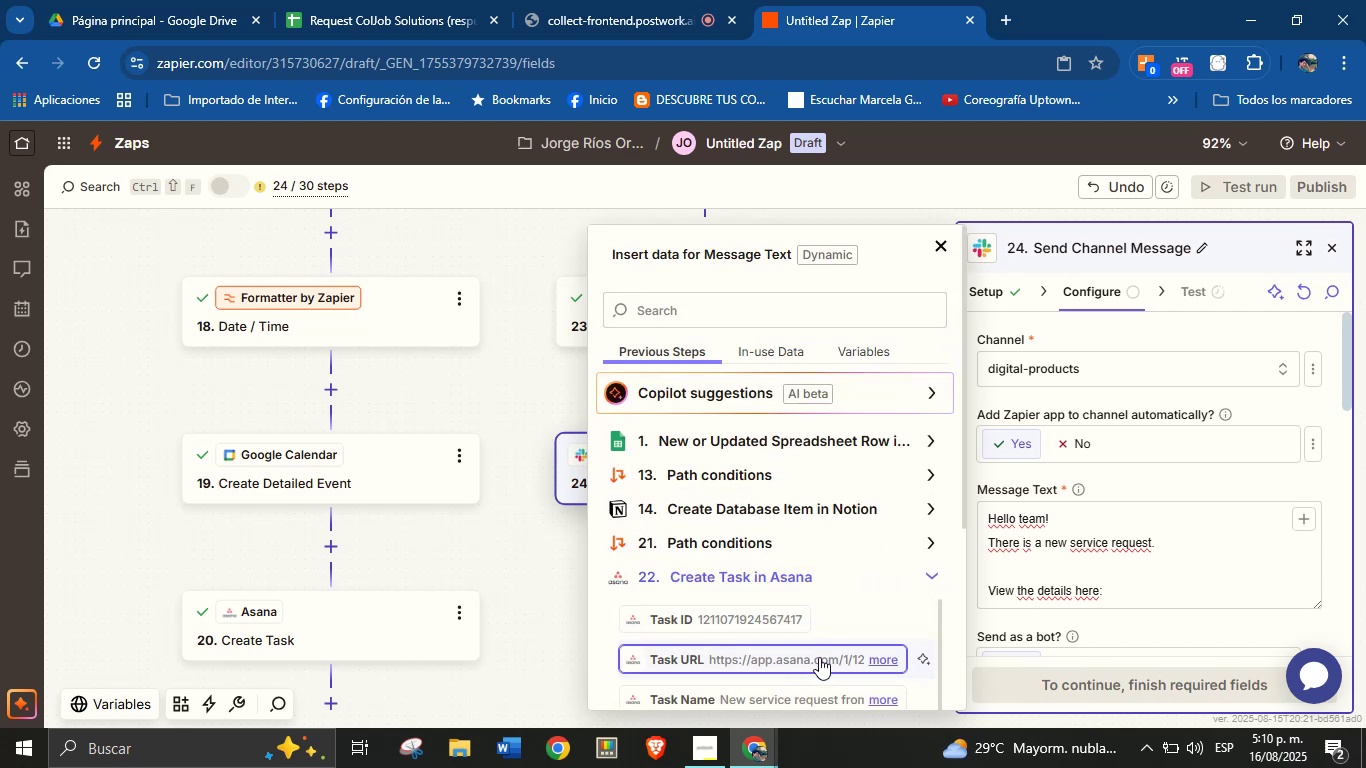 
left_click([819, 657])
 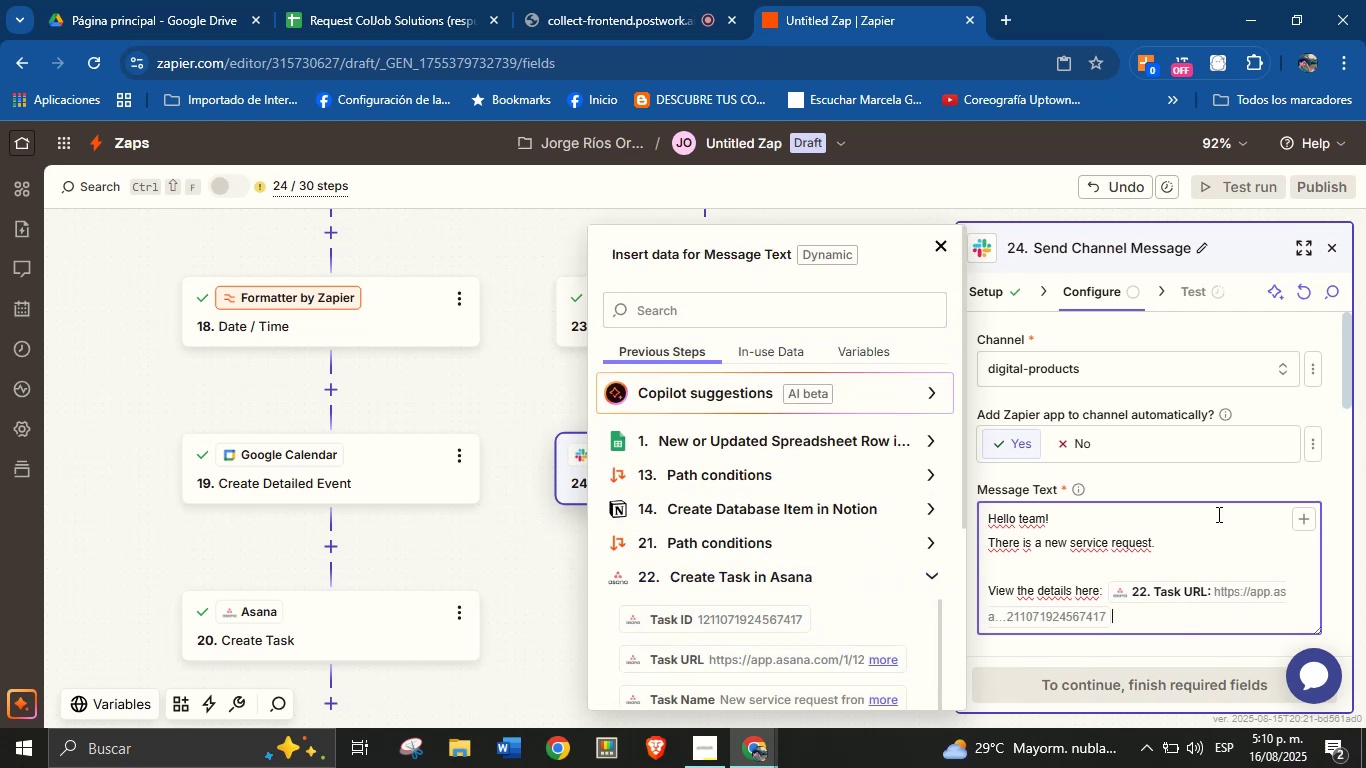 
left_click([1225, 494])
 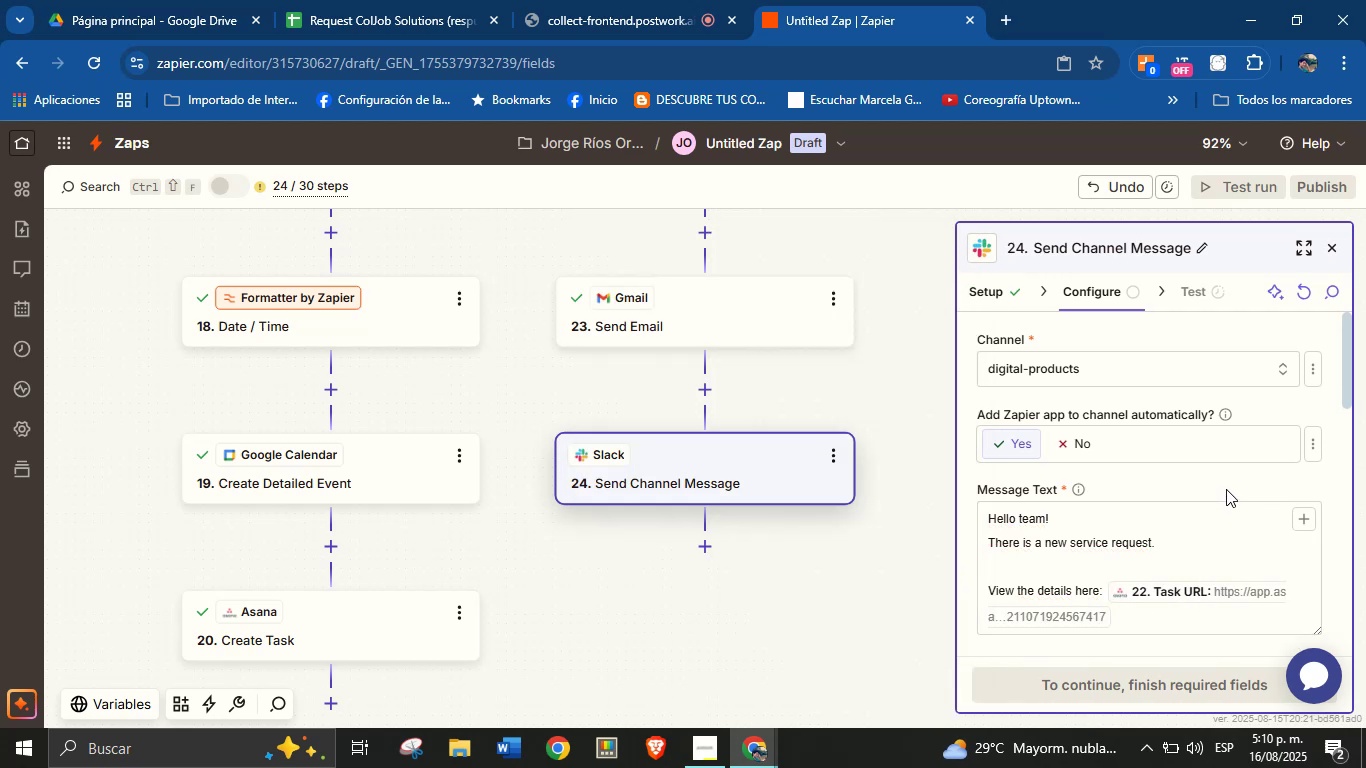 
scroll: coordinate [1126, 469], scroll_direction: down, amount: 2.0
 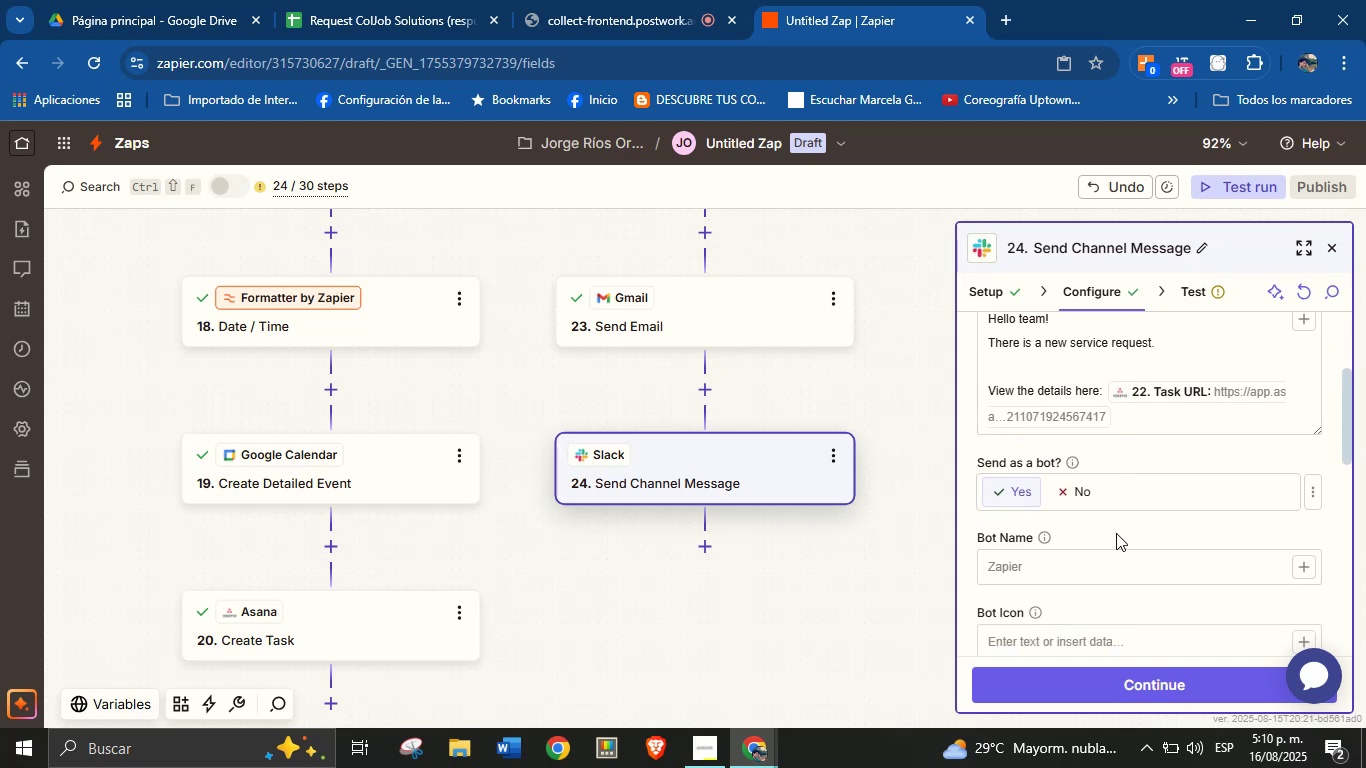 
left_click([1109, 577])
 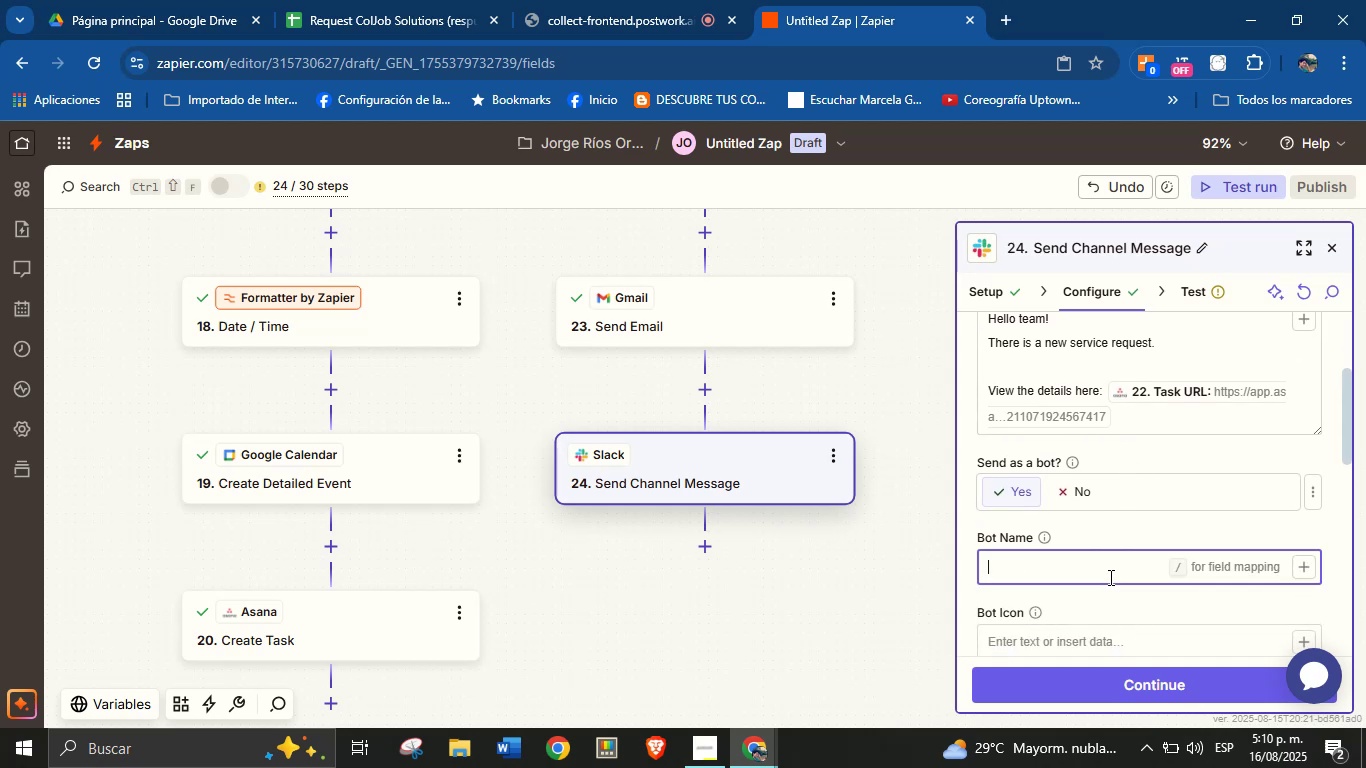 
type(Orenji from ColJob)
 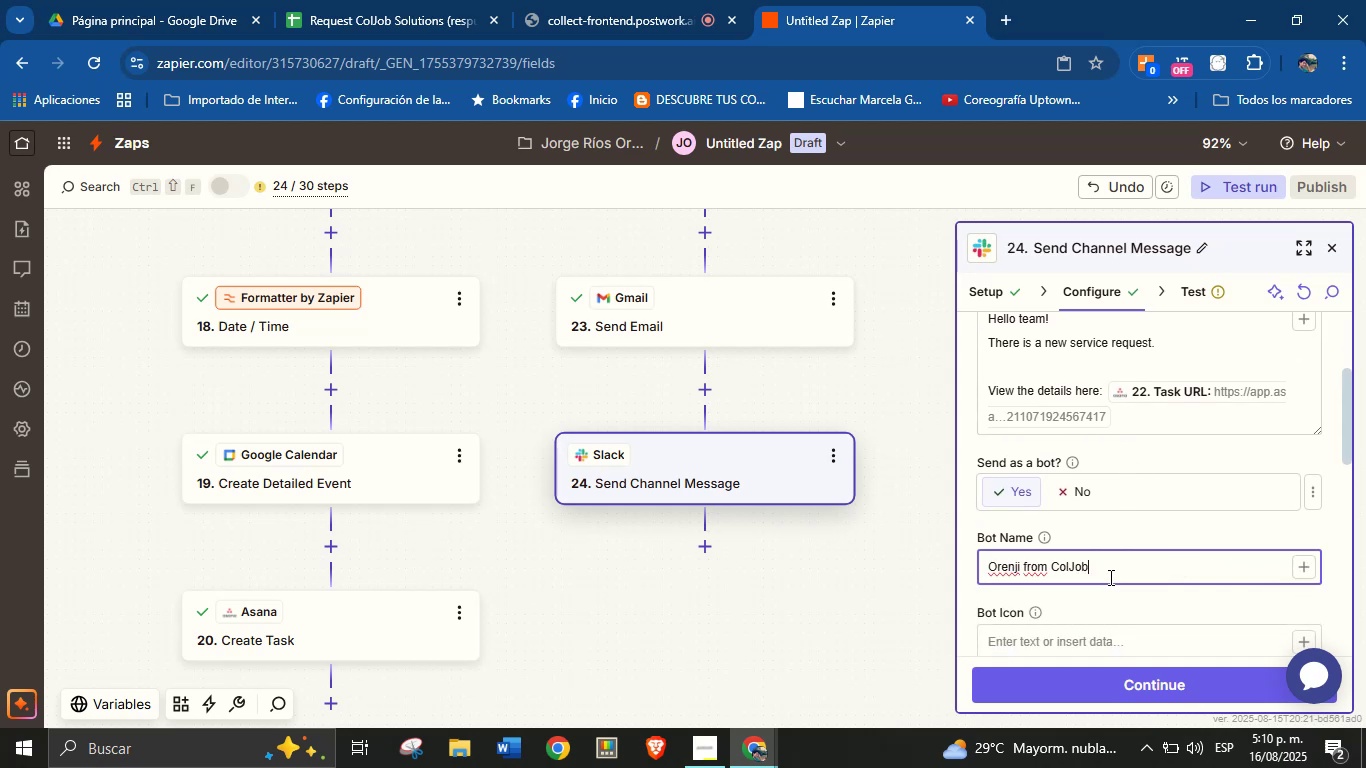 
left_click([1120, 613])
 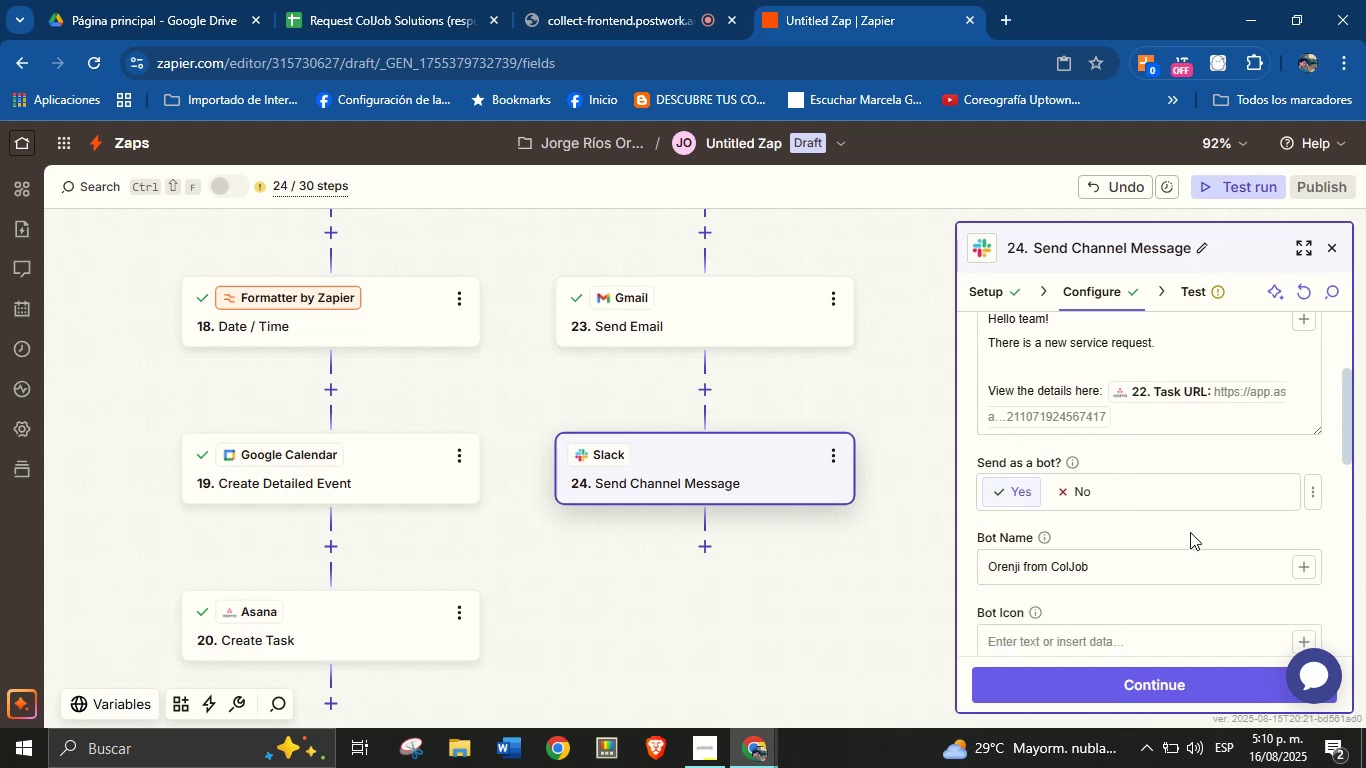 
scroll: coordinate [1213, 513], scroll_direction: down, amount: 1.0
 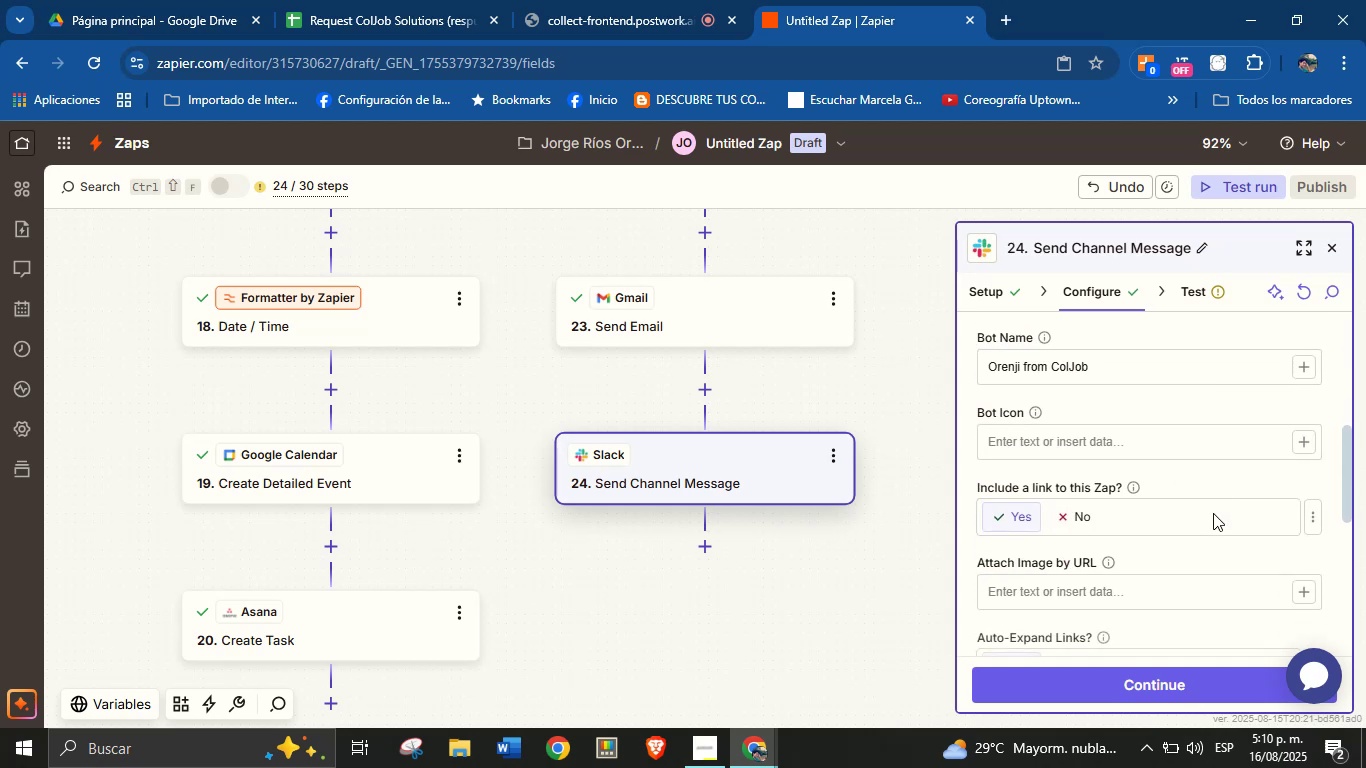 
scroll: coordinate [1213, 513], scroll_direction: up, amount: 2.0
 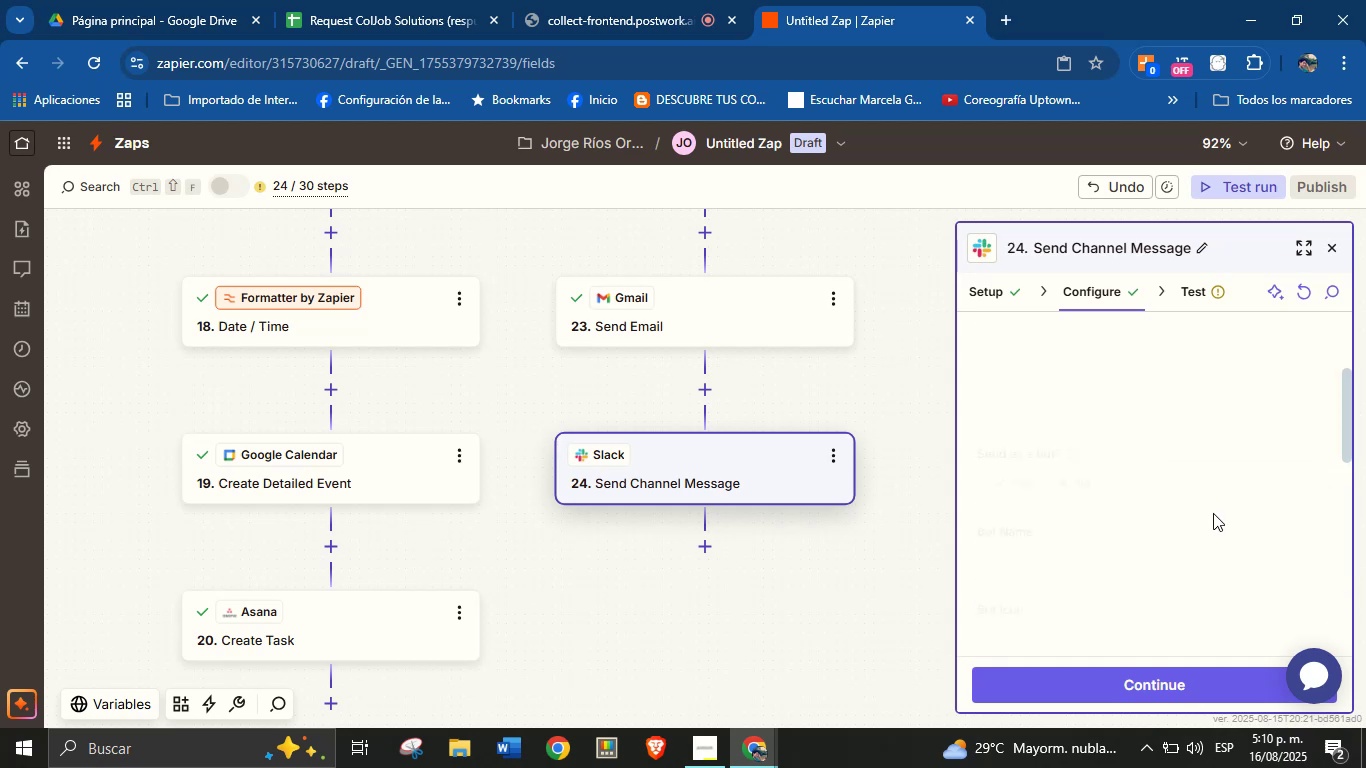 
scroll: coordinate [1213, 513], scroll_direction: down, amount: 2.0
 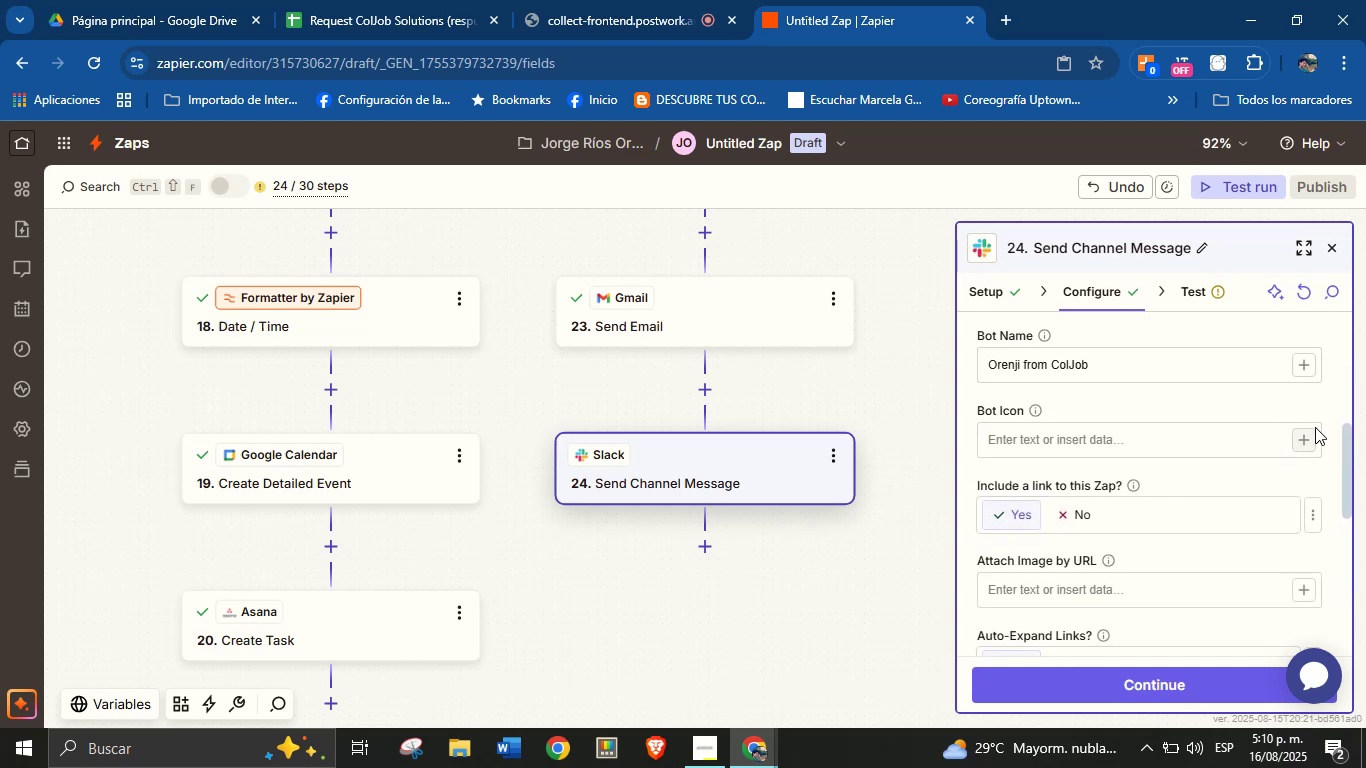 
left_click_drag(start_coordinate=[1345, 444], to_coordinate=[1338, 565])
 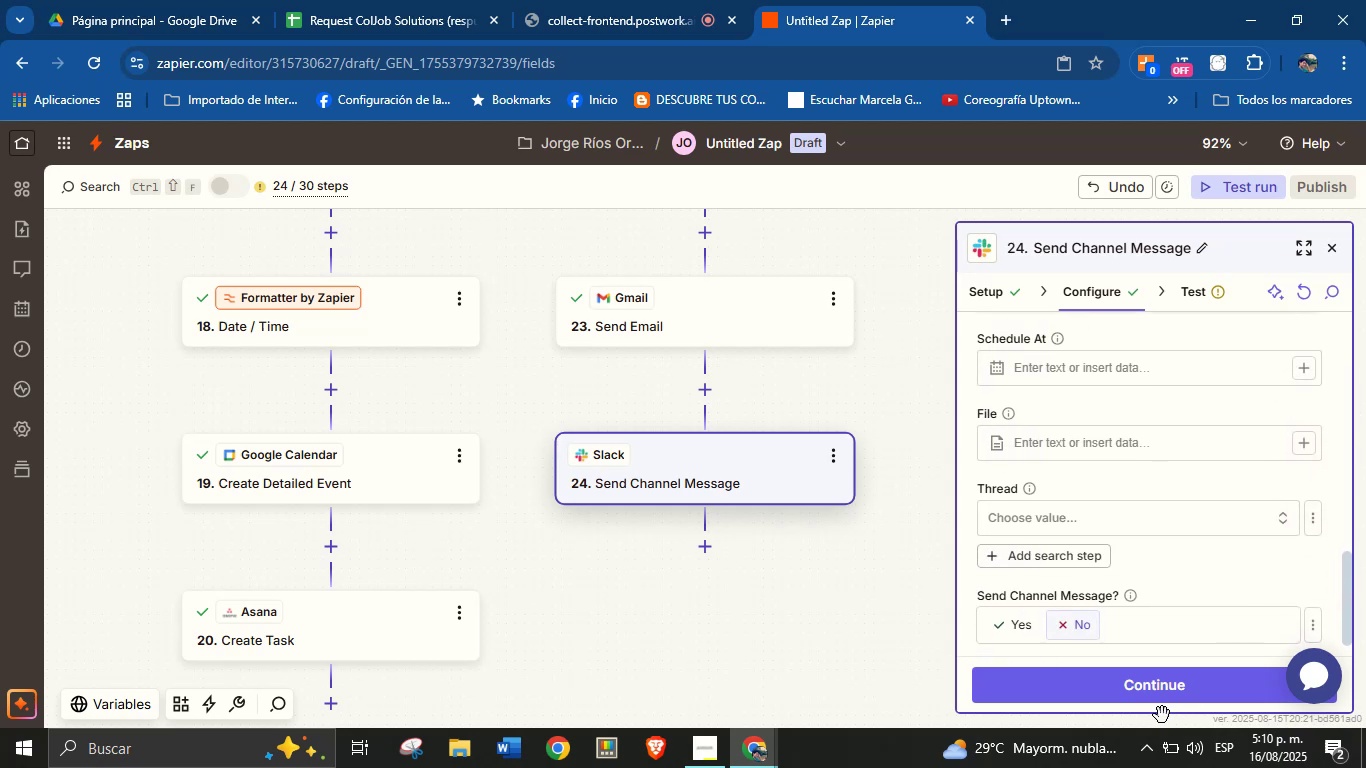 
left_click([1165, 682])
 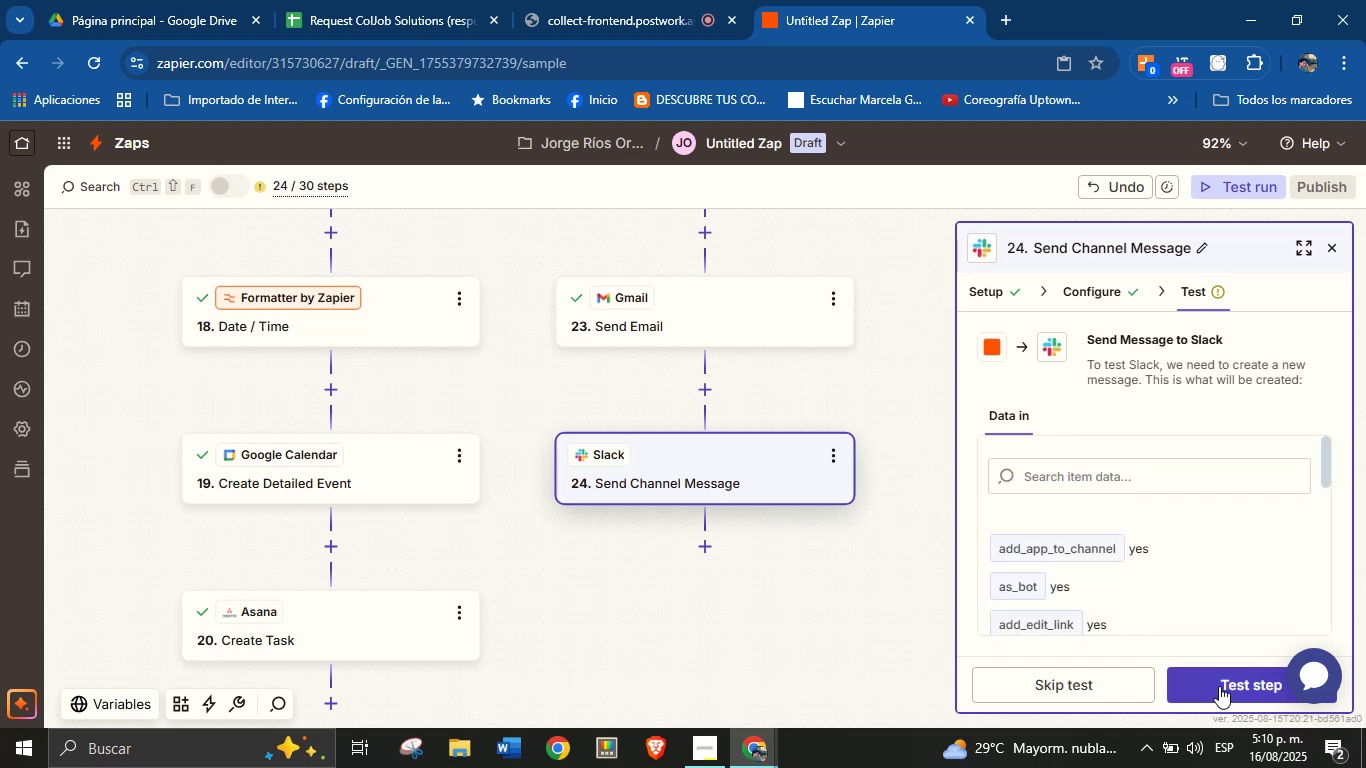 
wait(8.66)
 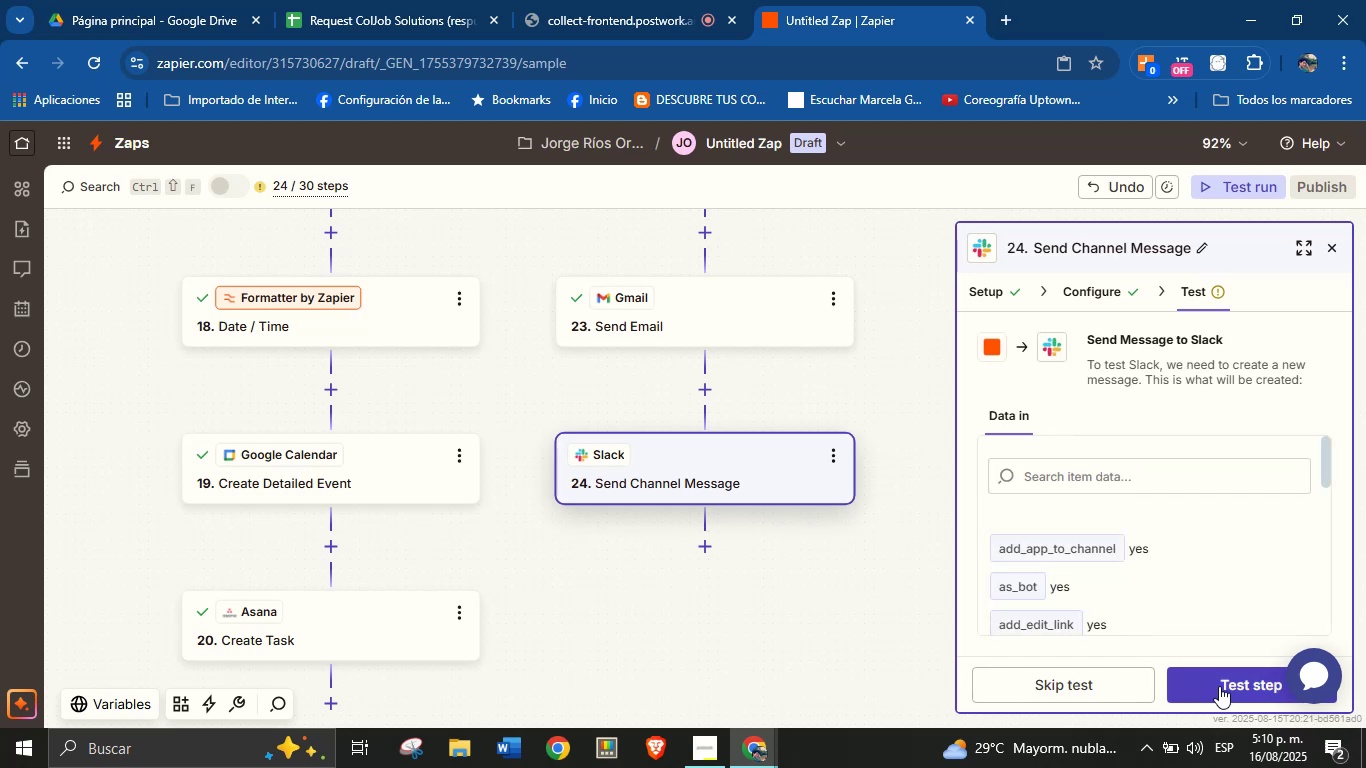 
left_click([1242, 685])
 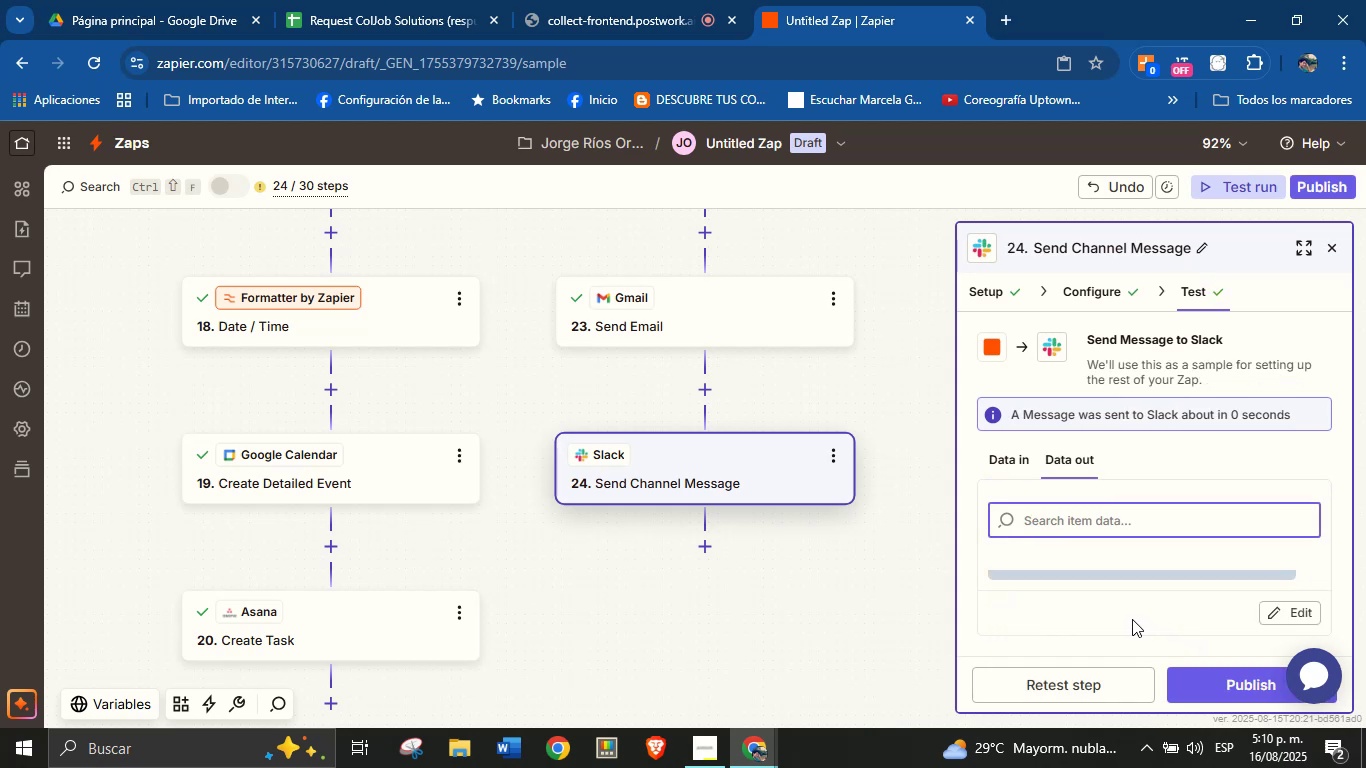 
wait(7.07)
 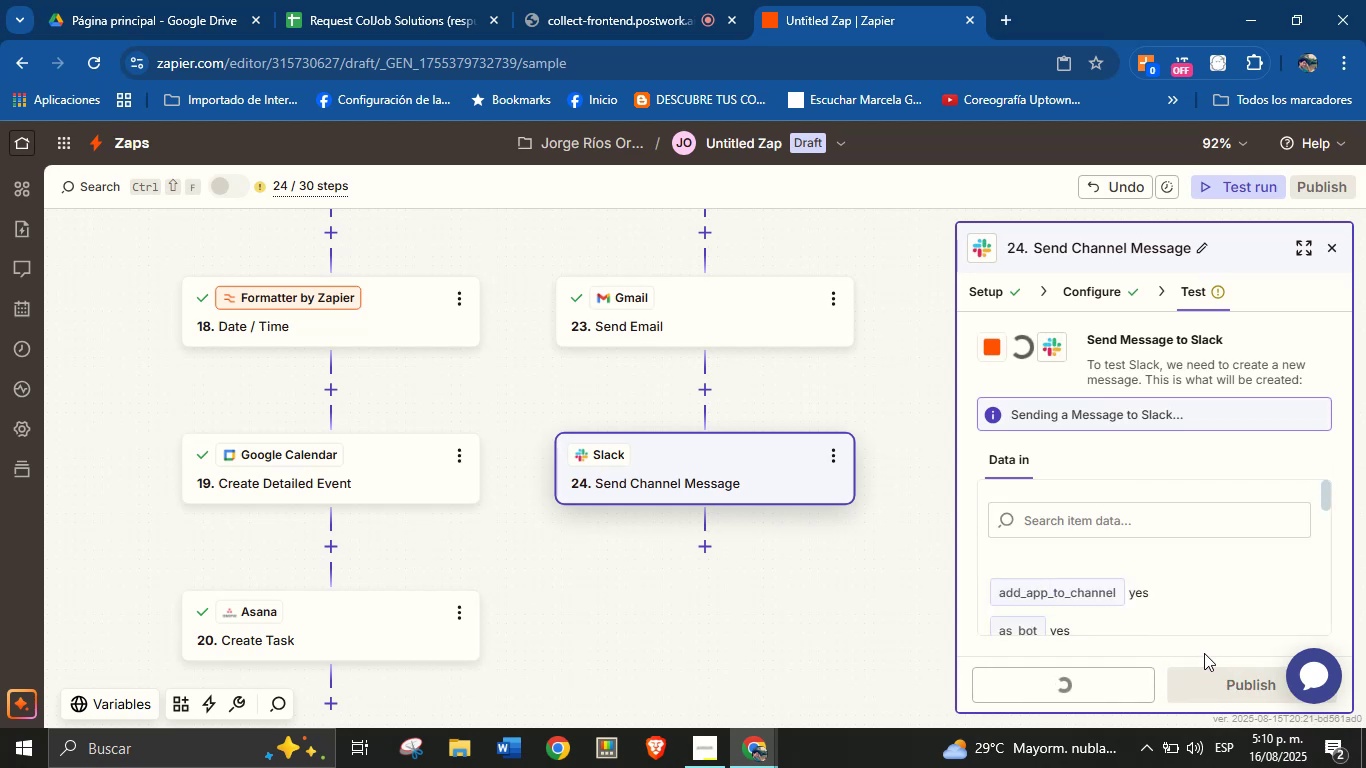 
left_click_drag(start_coordinate=[781, 600], to_coordinate=[800, 572])
 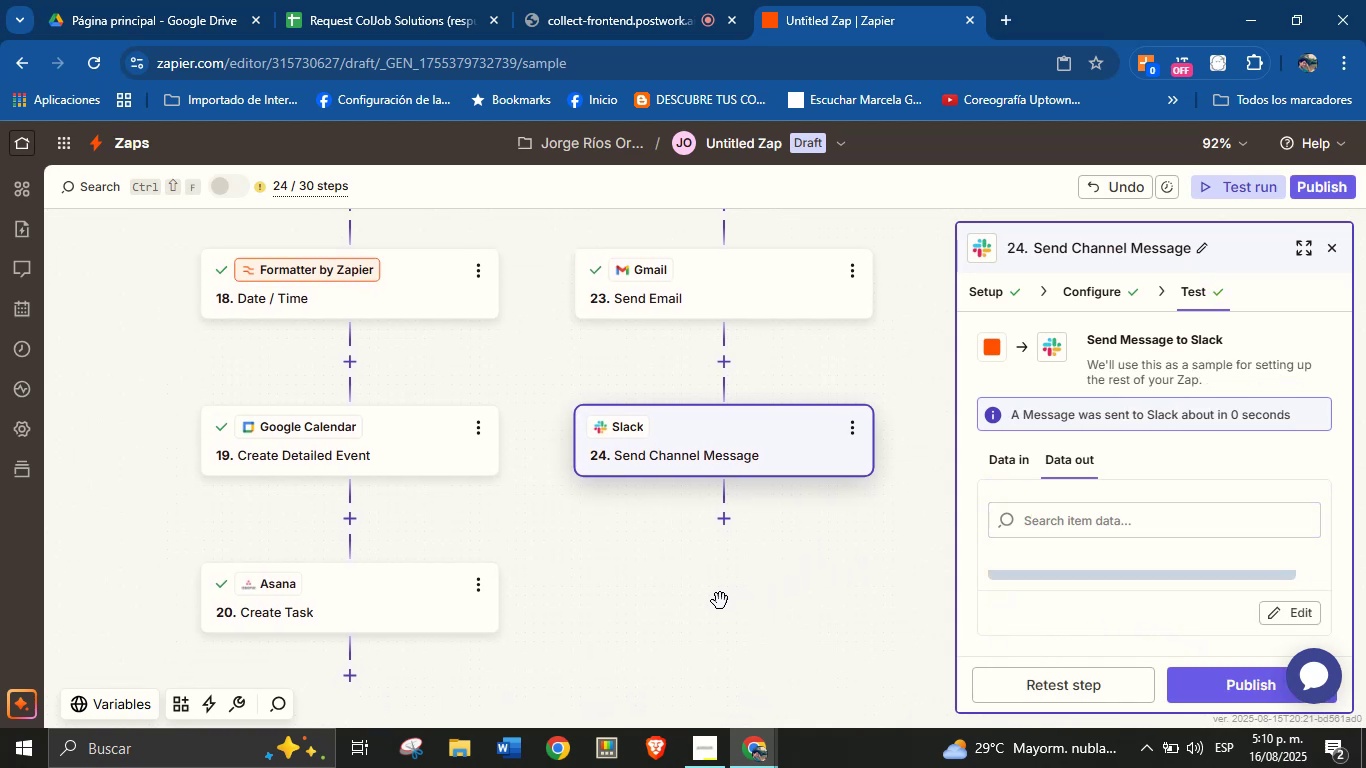 
left_click_drag(start_coordinate=[670, 601], to_coordinate=[719, 586])
 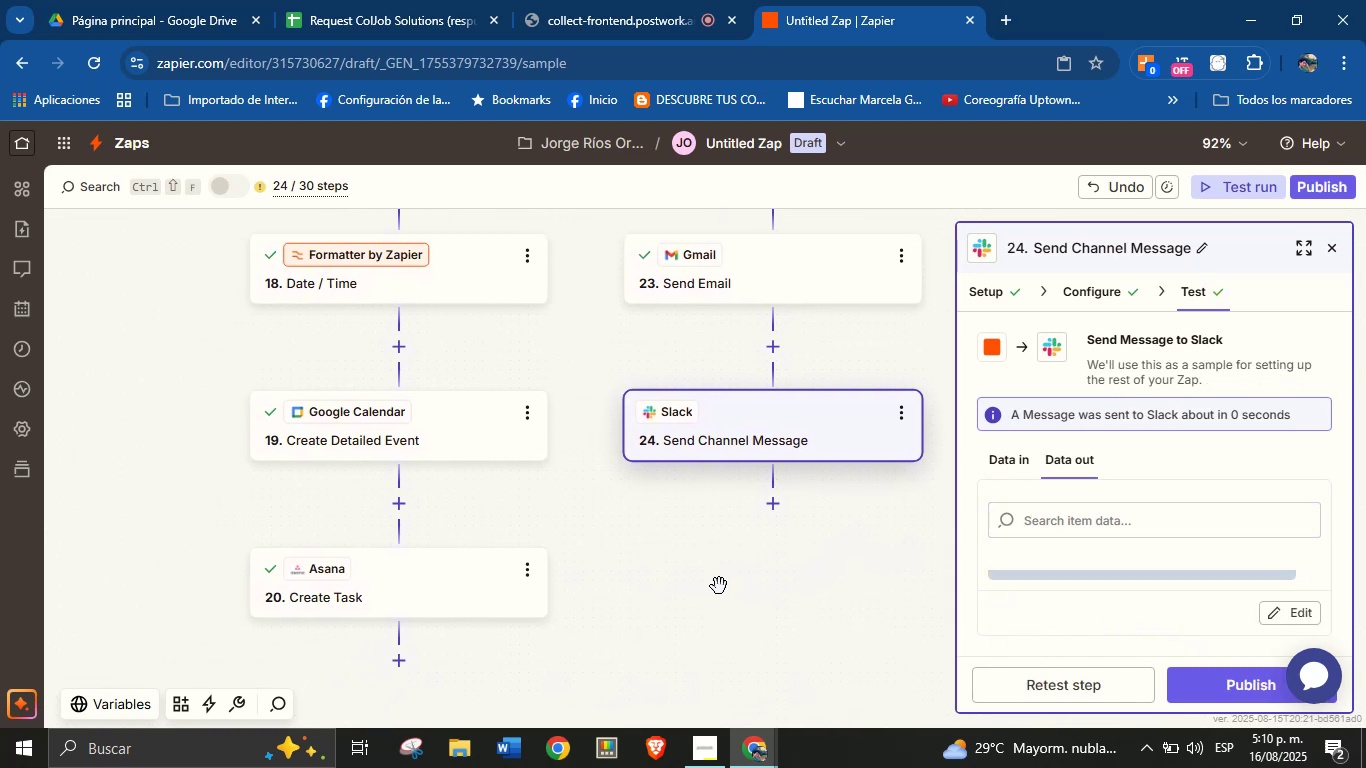 
left_click_drag(start_coordinate=[649, 584], to_coordinate=[706, 539])
 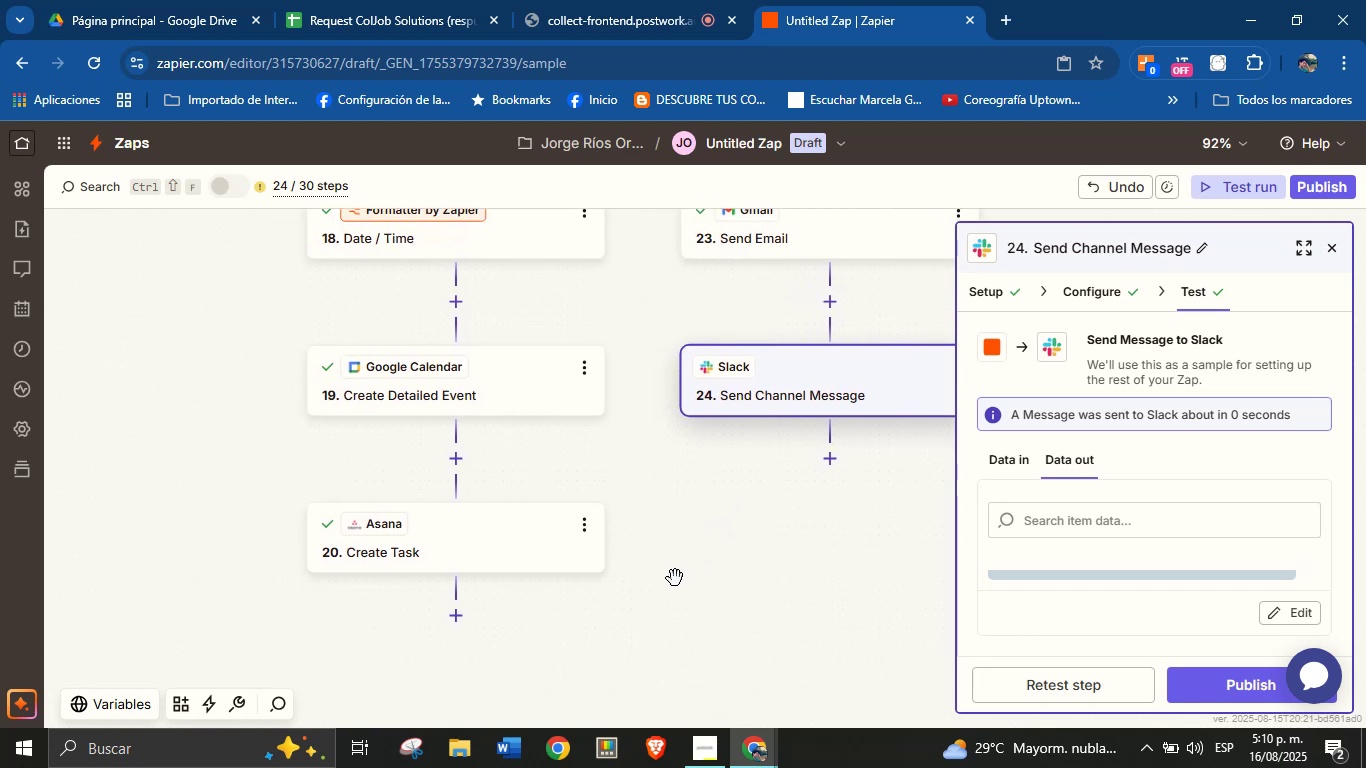 
left_click_drag(start_coordinate=[635, 616], to_coordinate=[673, 570])
 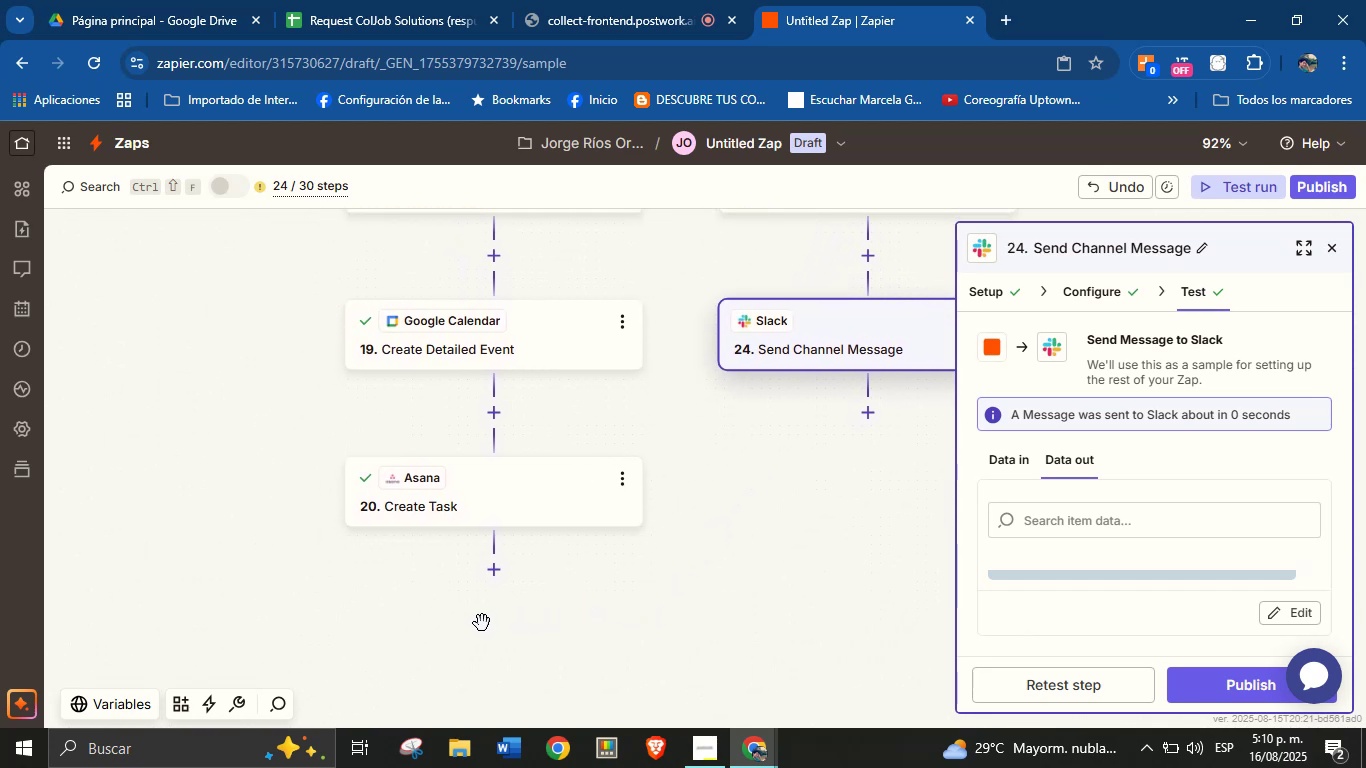 
wait(6.63)
 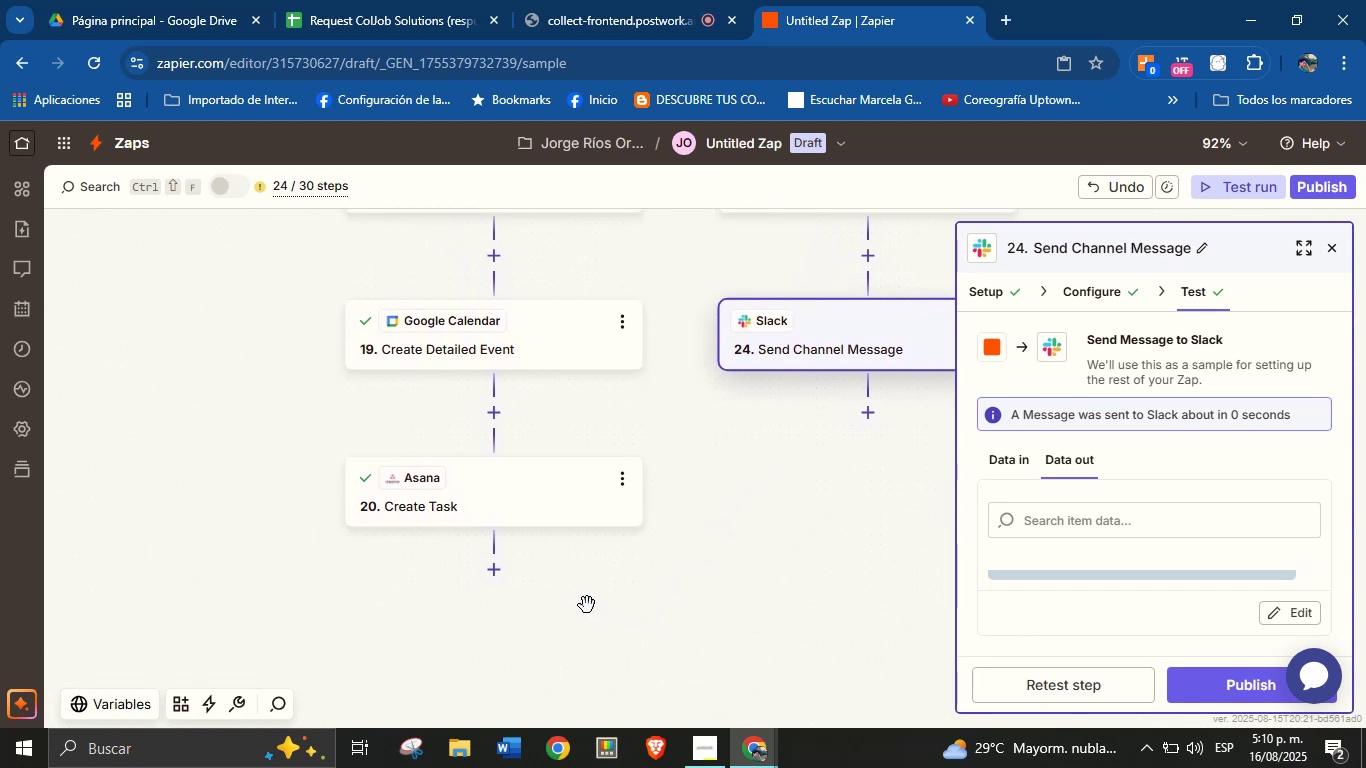 
left_click_drag(start_coordinate=[393, 619], to_coordinate=[407, 616])
 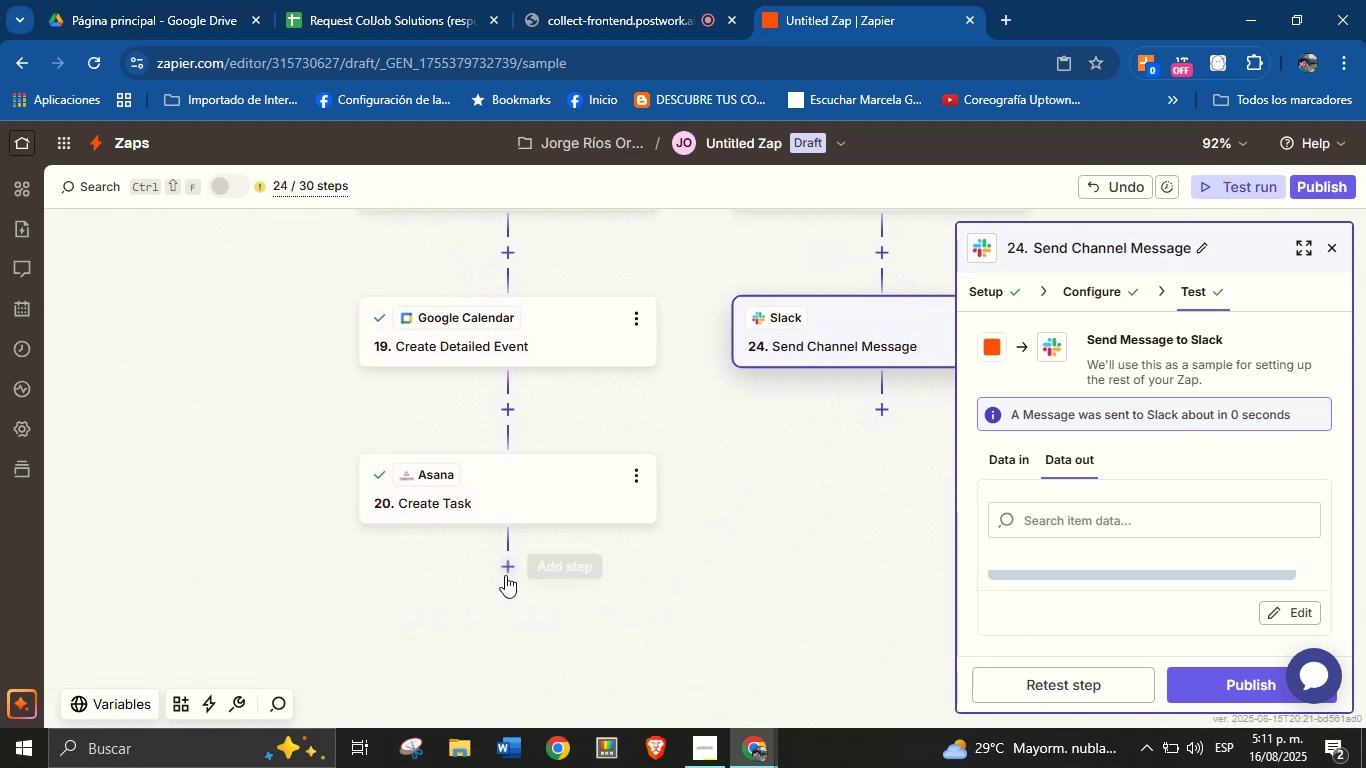 
left_click([505, 574])
 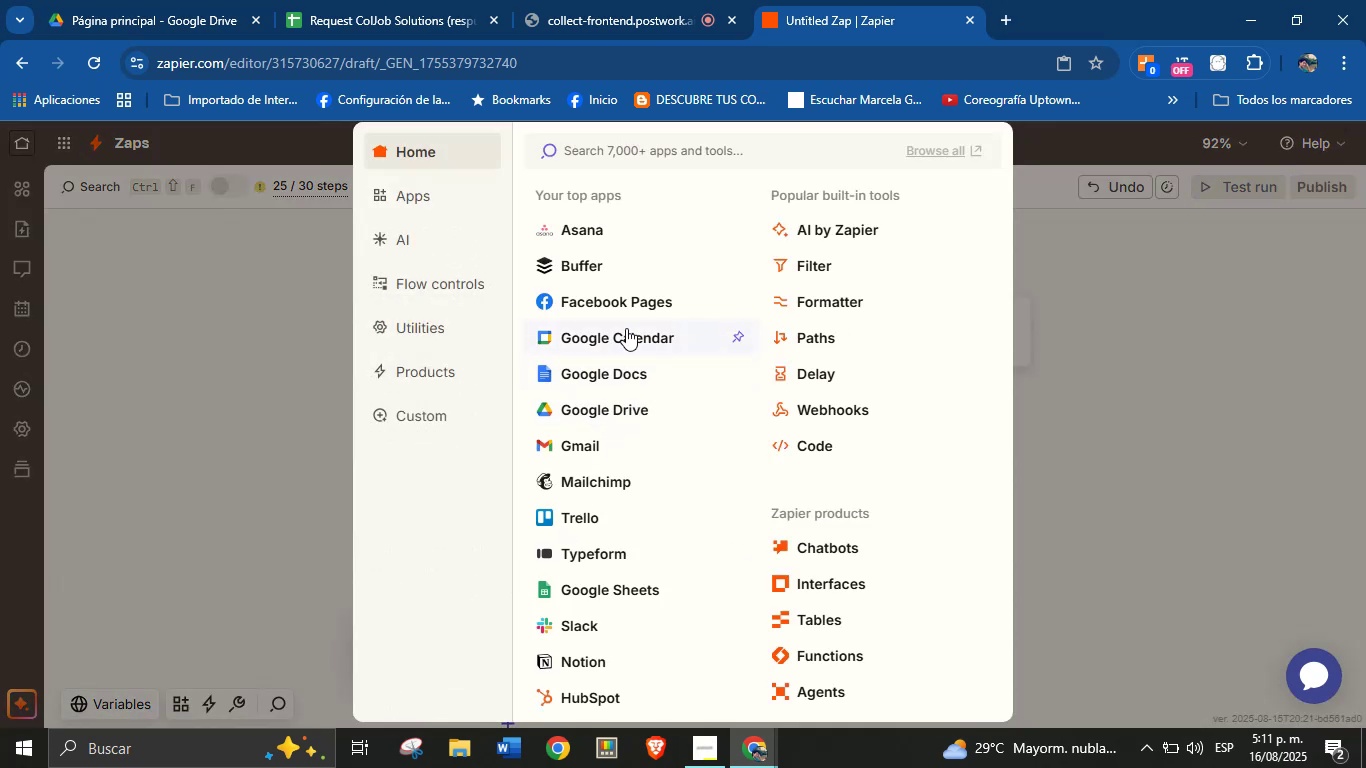 
wait(9.75)
 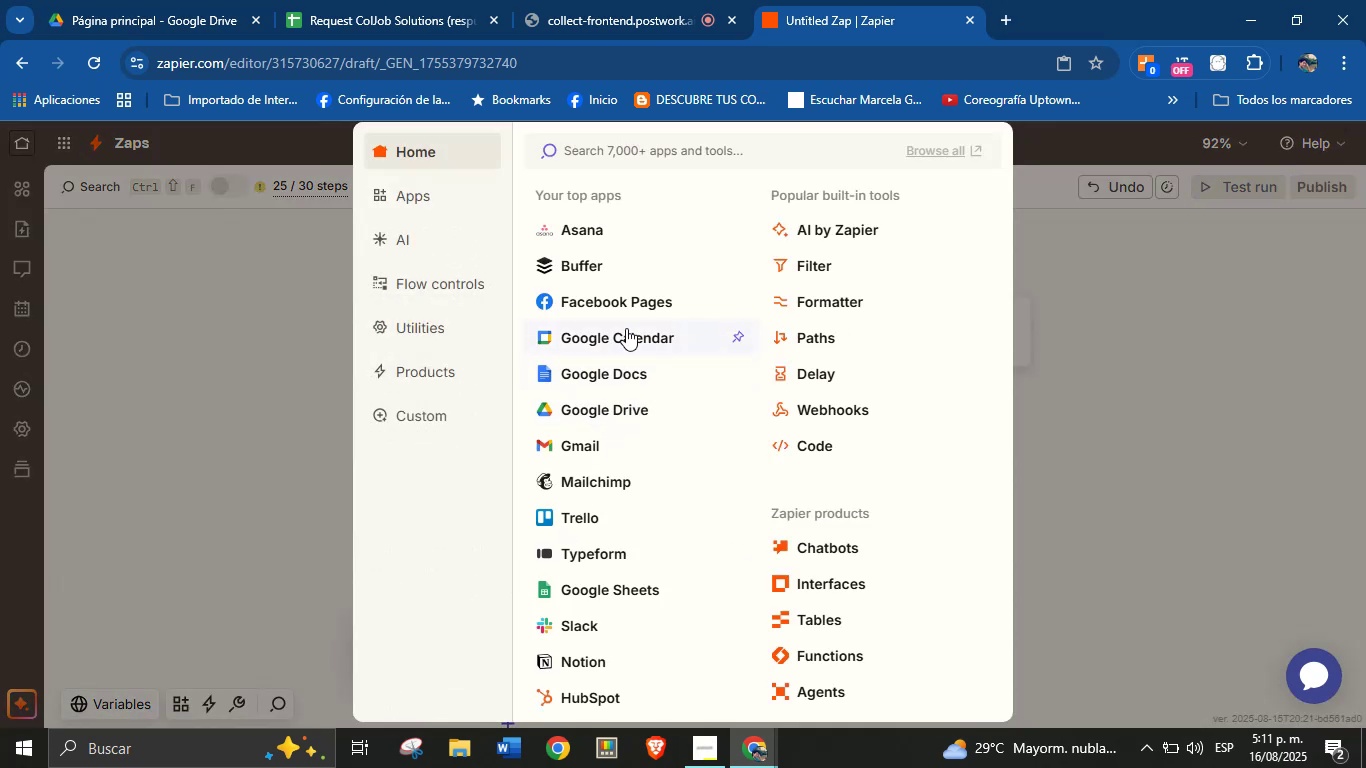 
left_click([603, 449])
 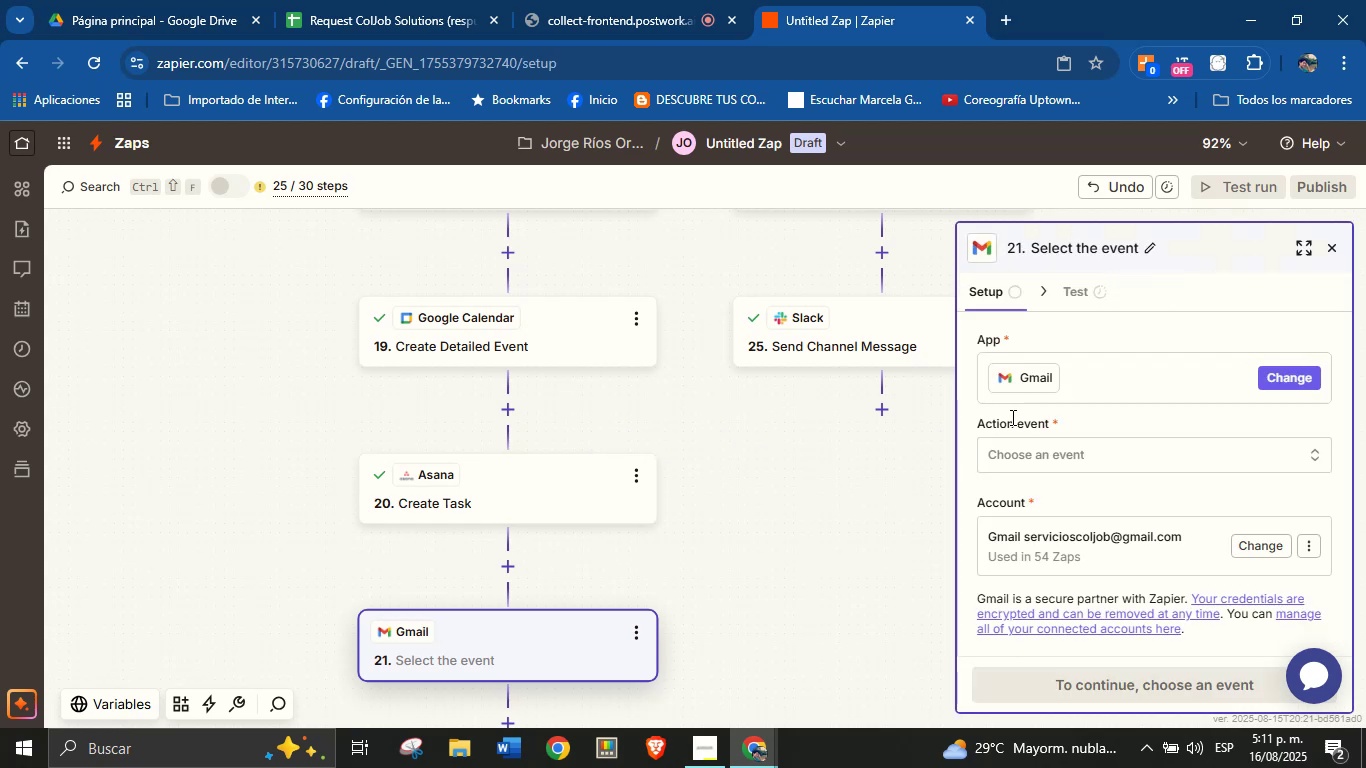 
left_click([1073, 448])
 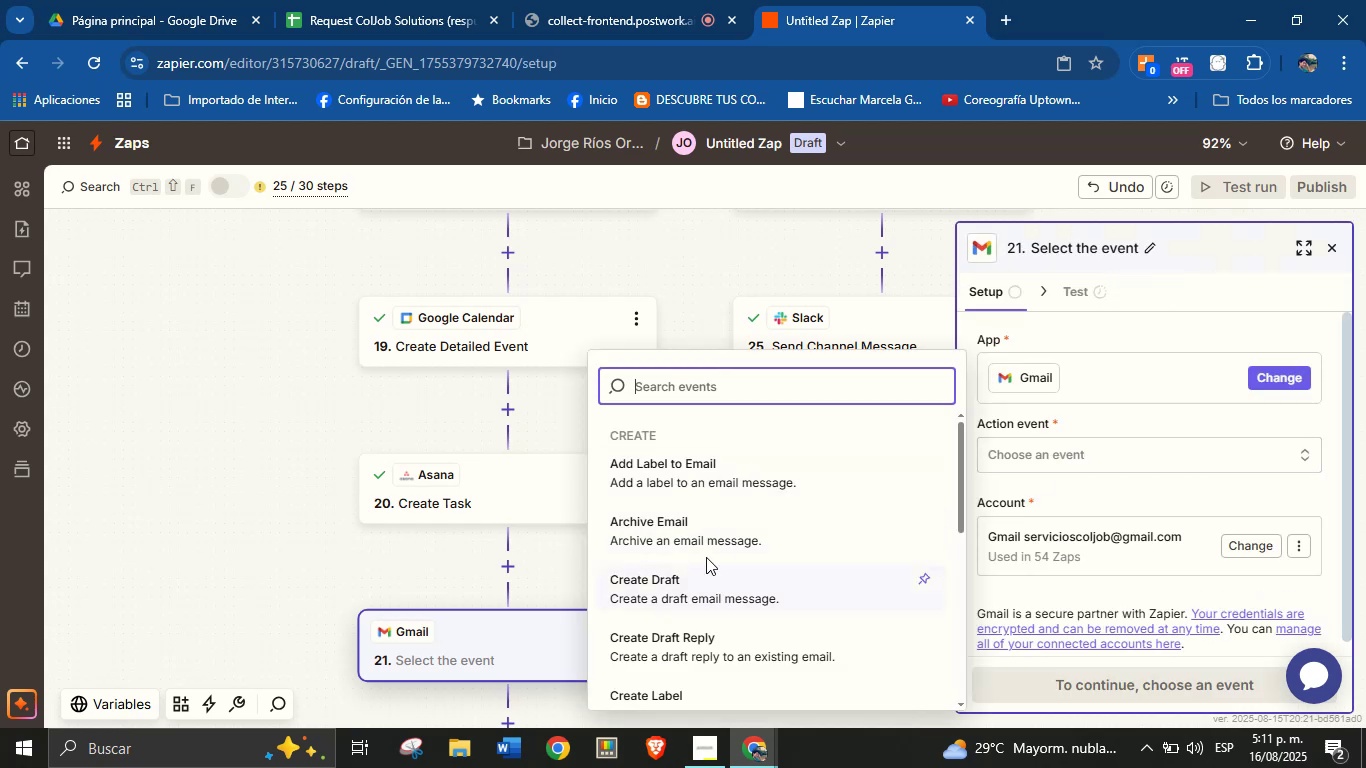 
type(send)
 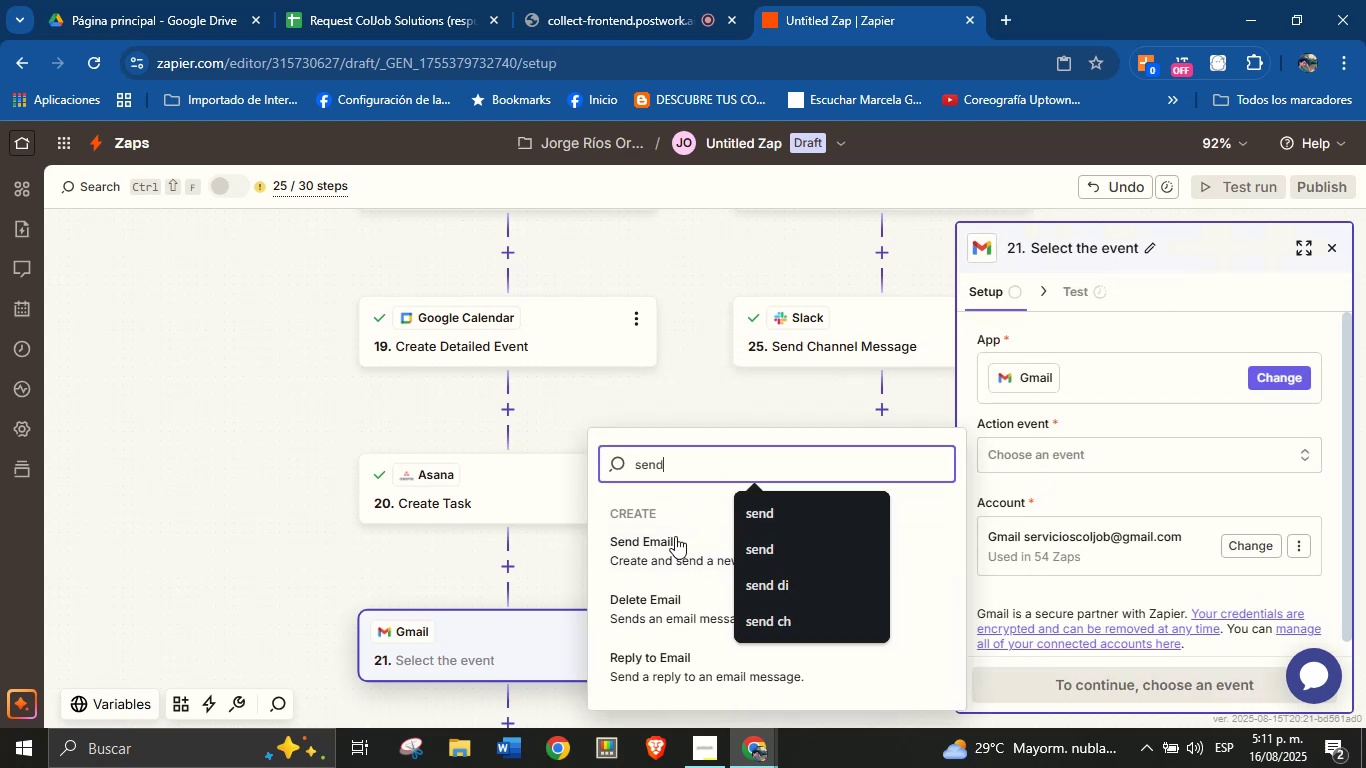 
left_click([675, 535])
 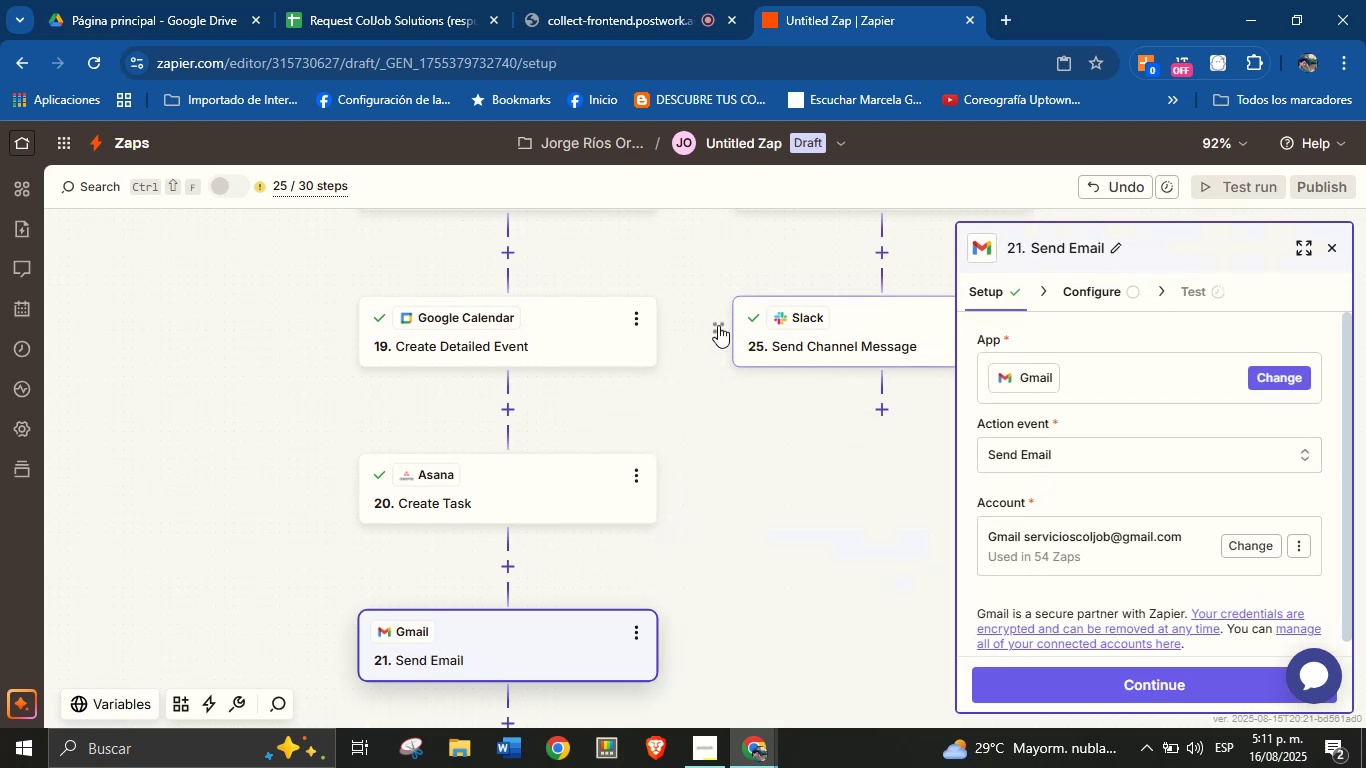 
scroll: coordinate [999, 413], scroll_direction: down, amount: 1.0
 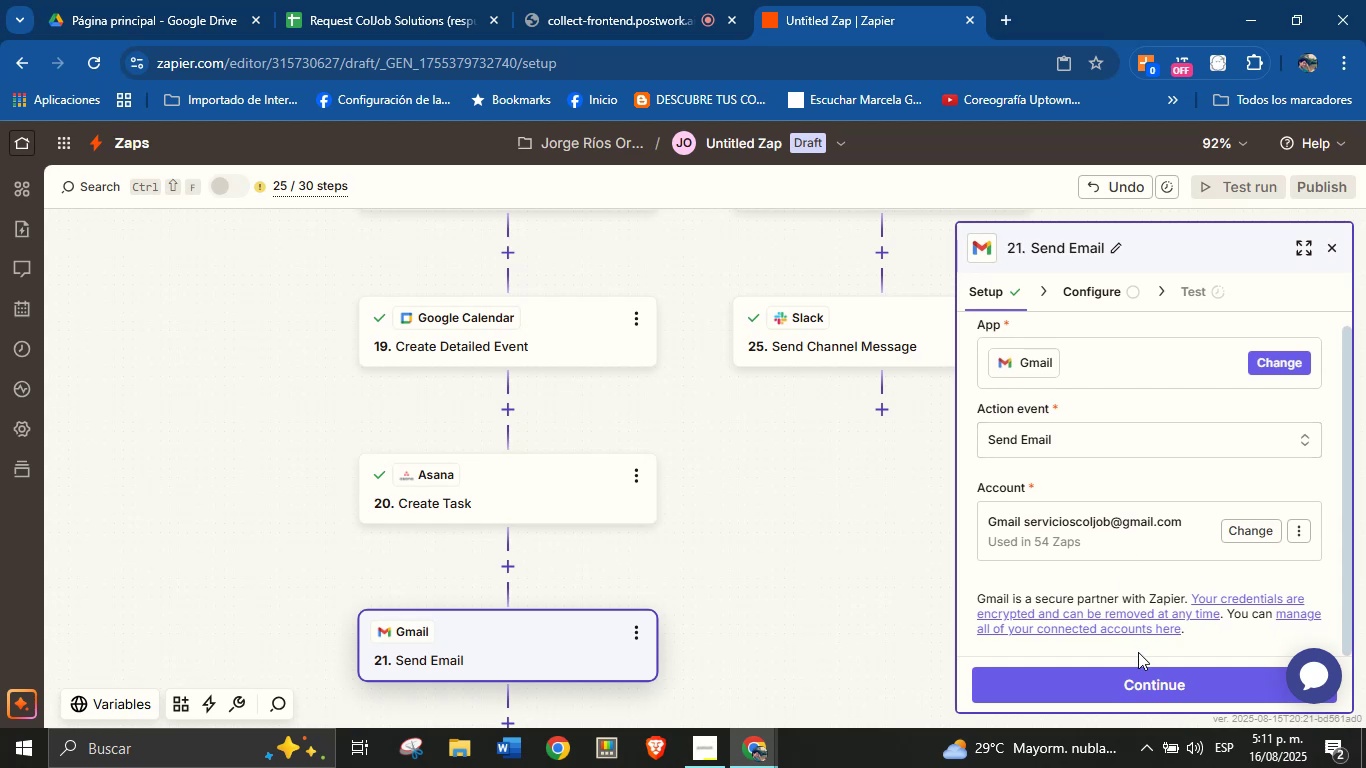 
left_click([1143, 673])
 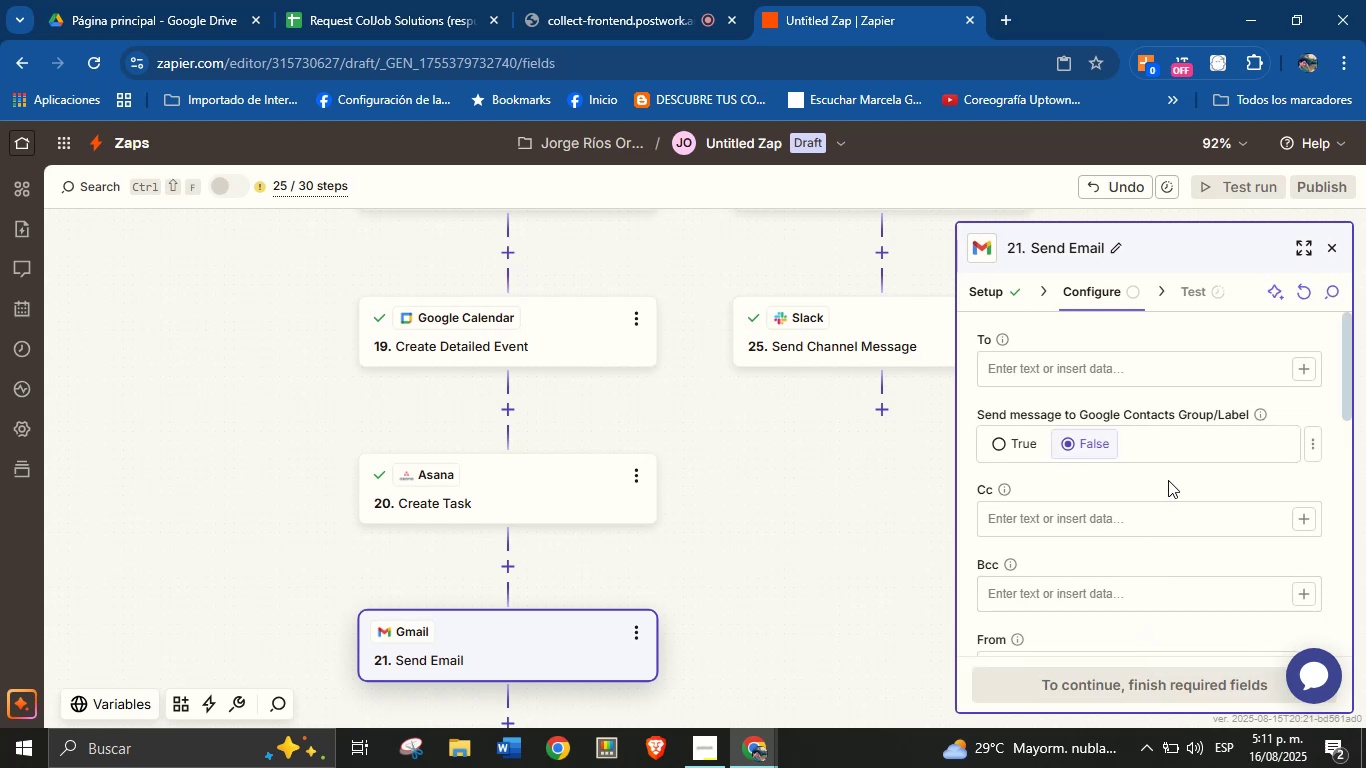 
wait(6.6)
 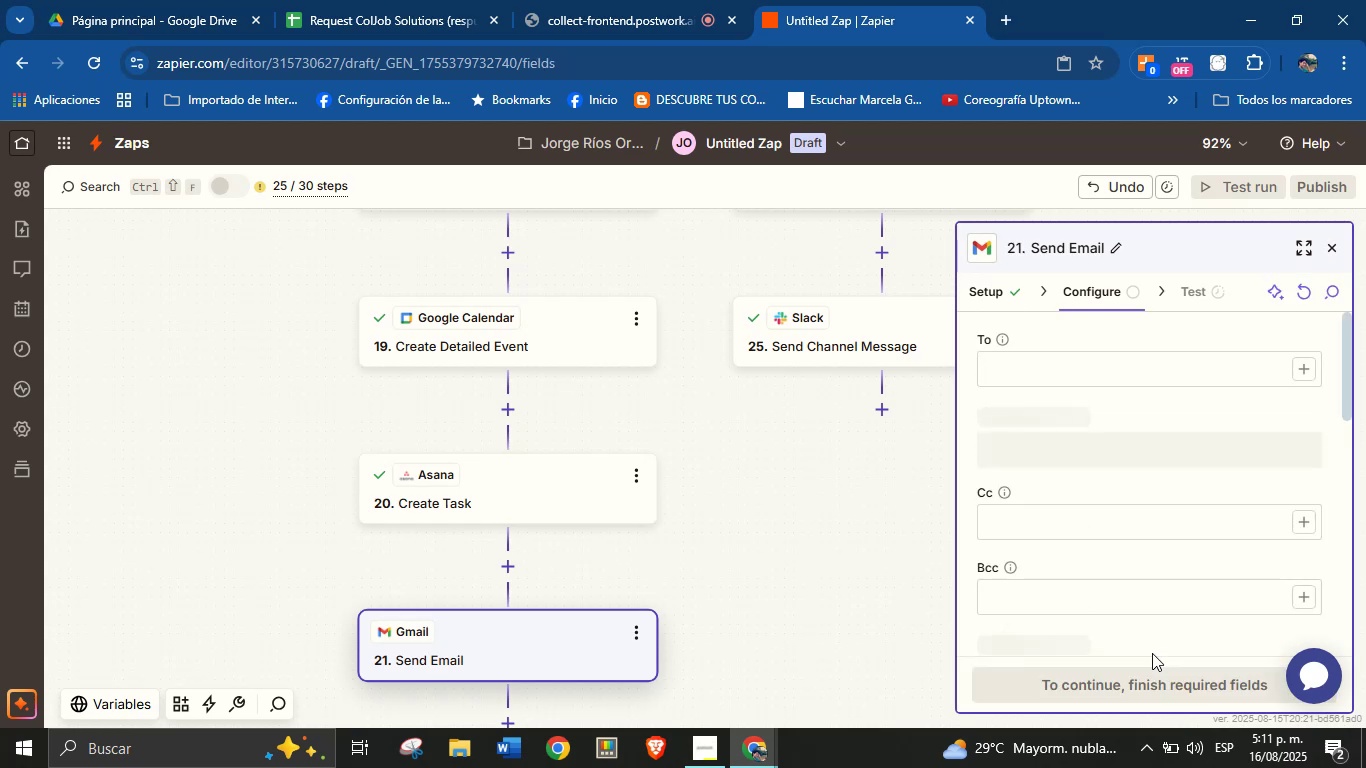 
left_click([1295, 364])
 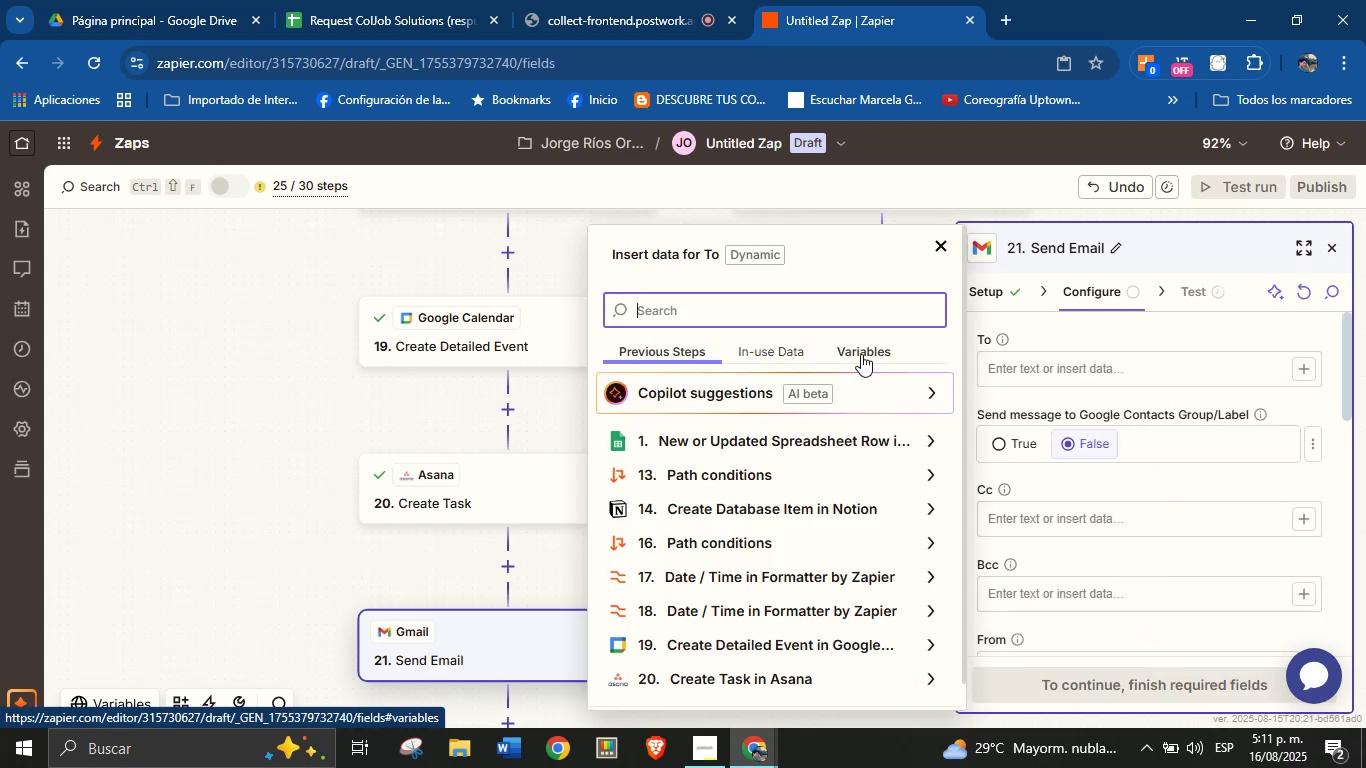 
type(m)
key(Backspace)
type(ema)
 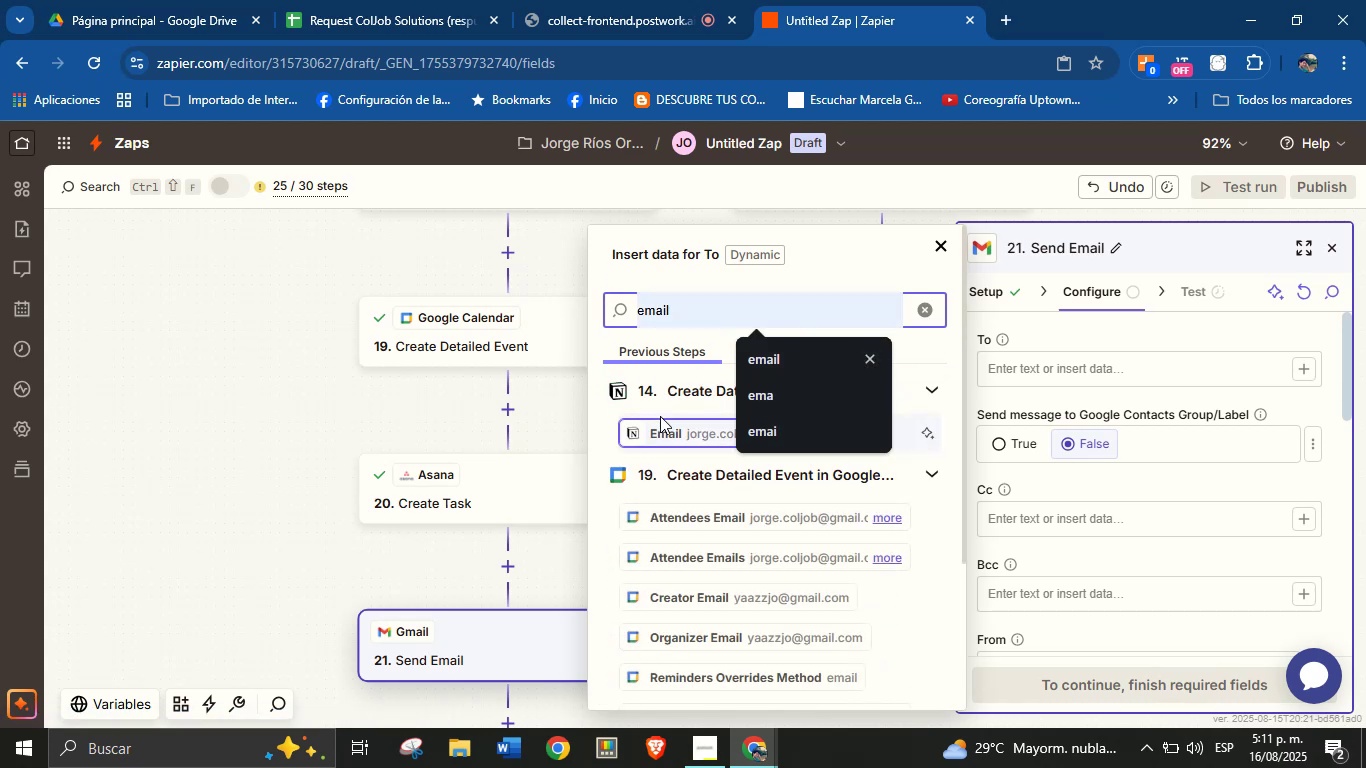 
left_click([664, 422])
 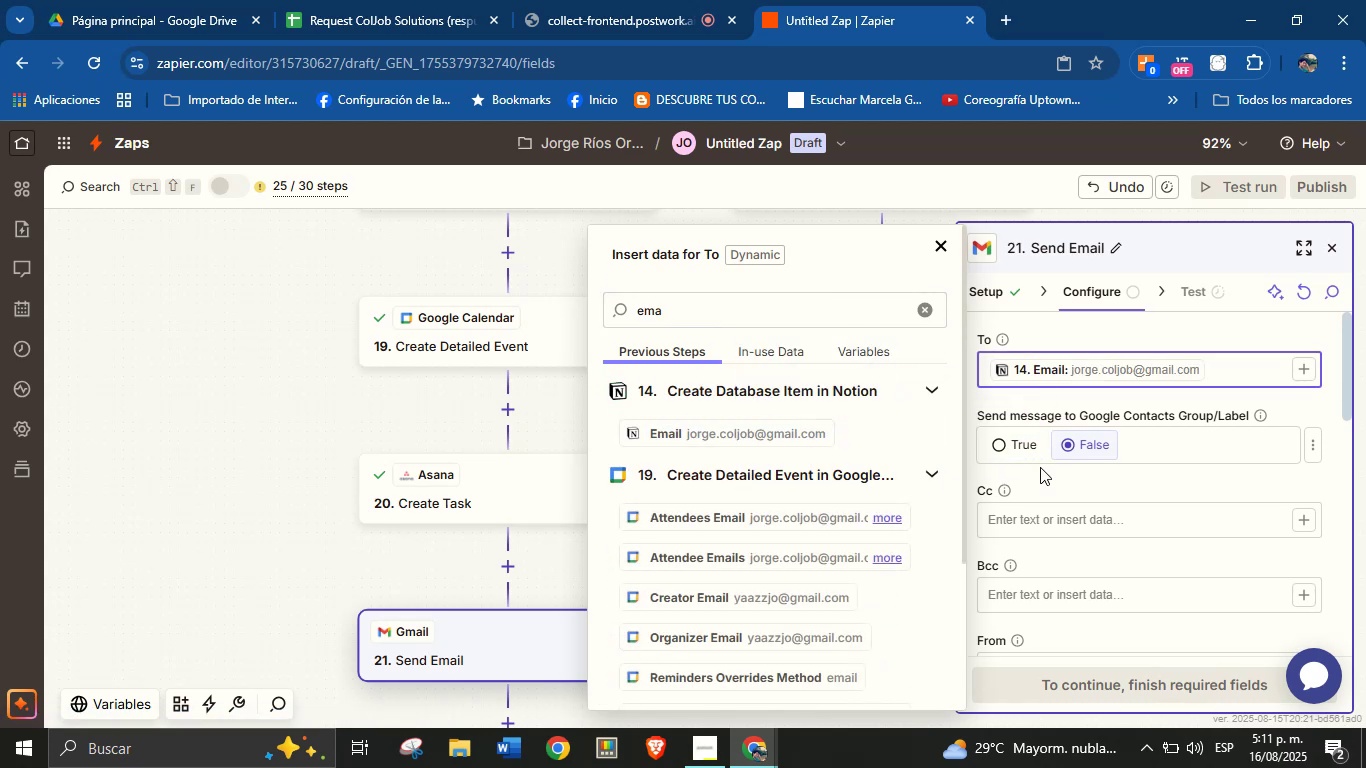 
left_click([1043, 470])
 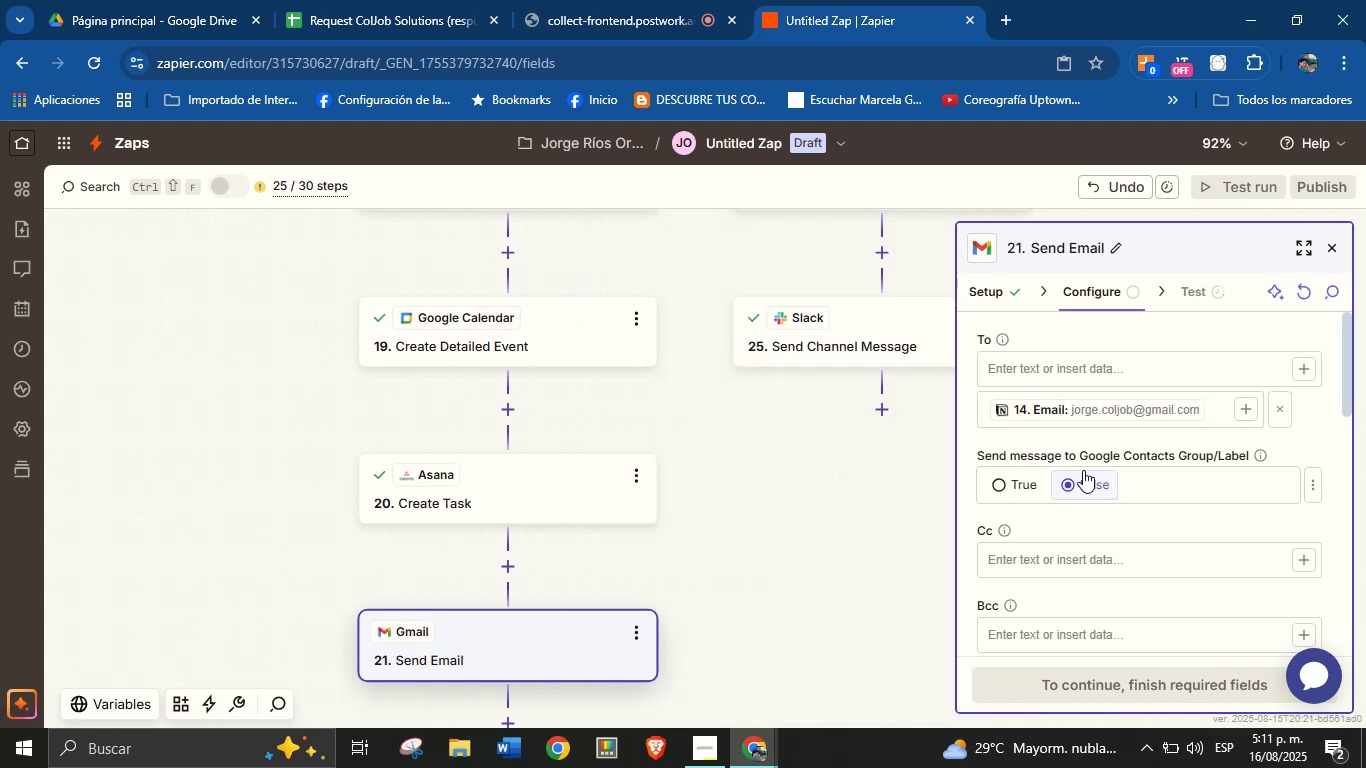 
scroll: coordinate [1128, 498], scroll_direction: down, amount: 2.0
 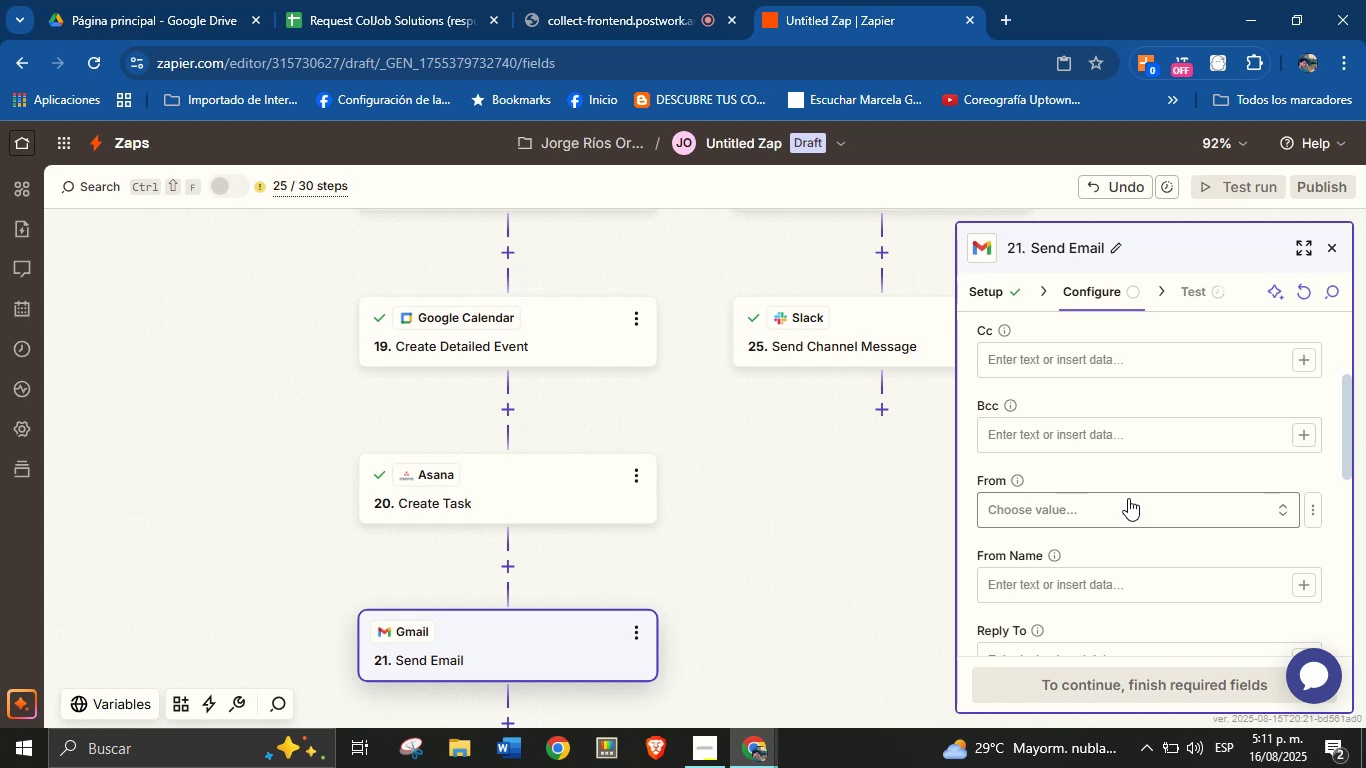 
left_click([1128, 498])
 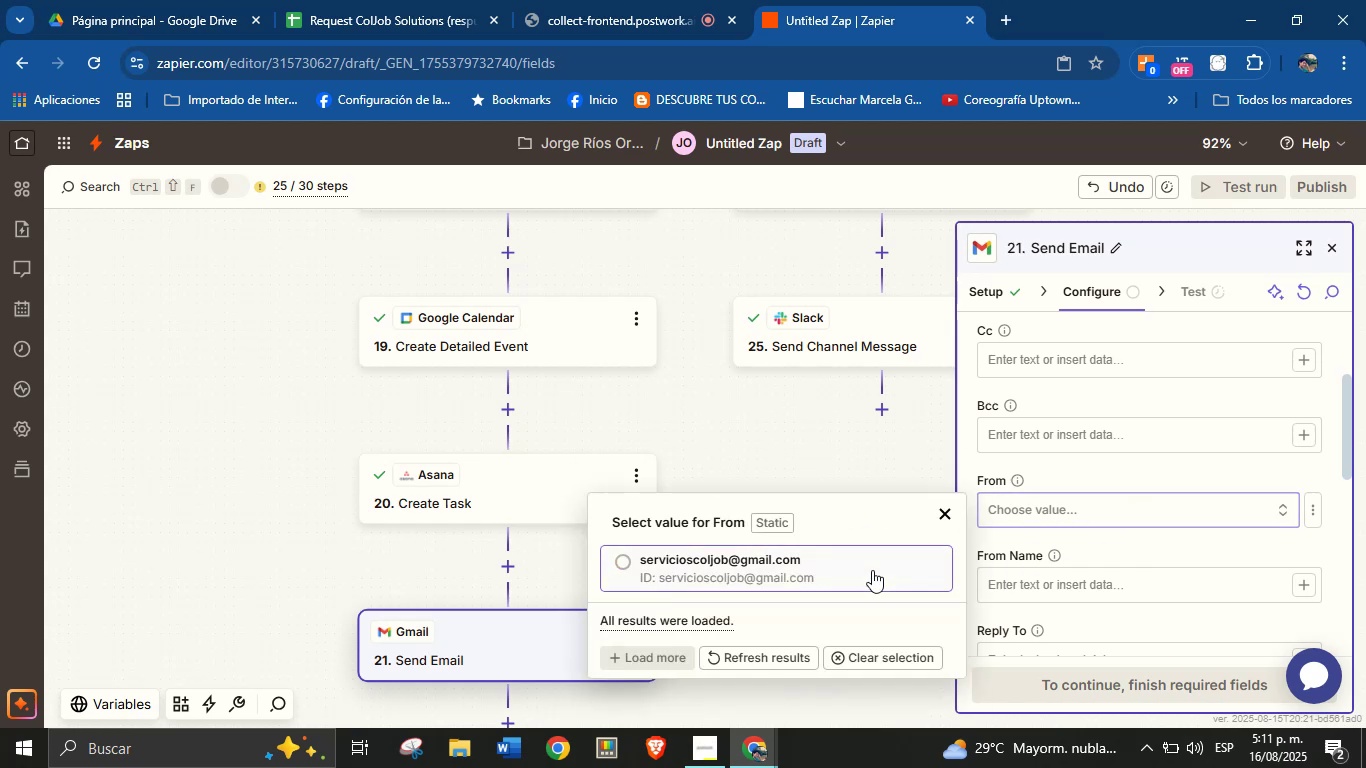 
left_click([785, 573])
 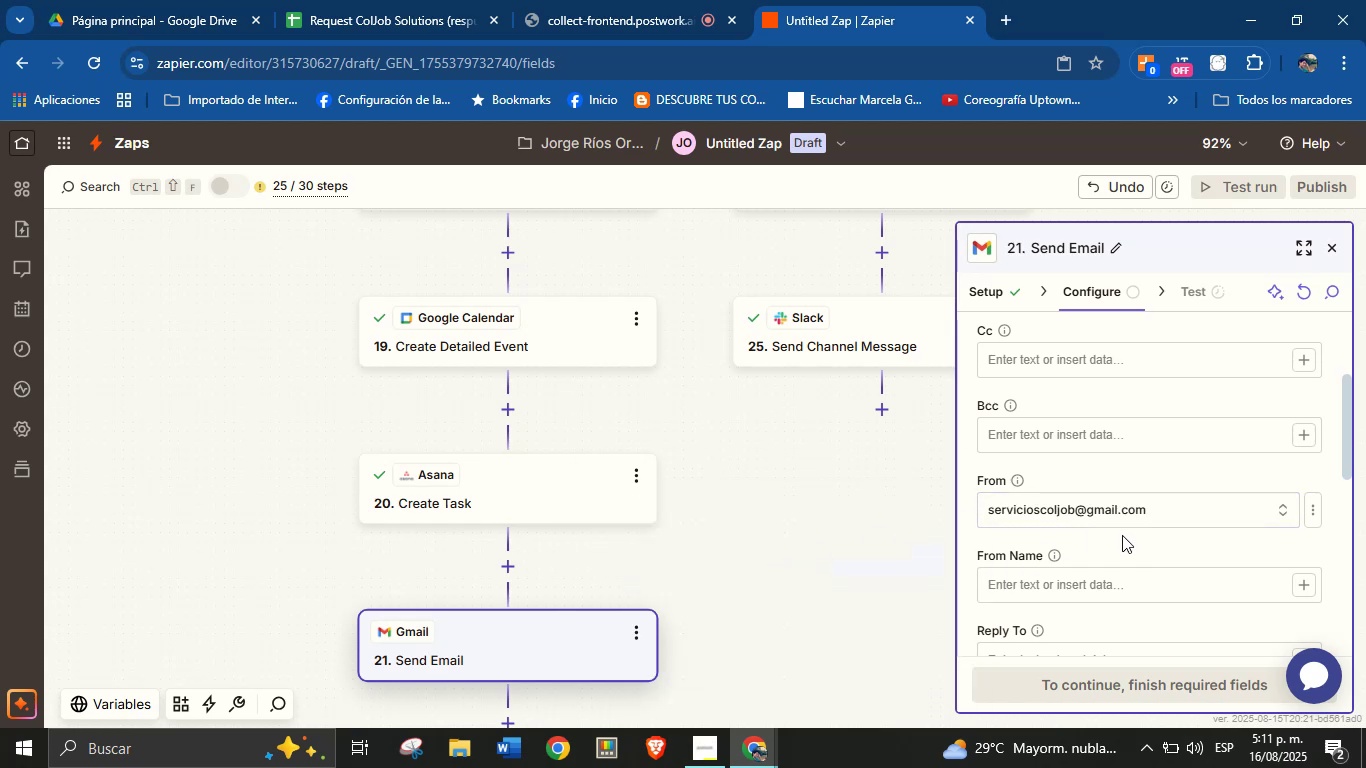 
left_click([1138, 542])
 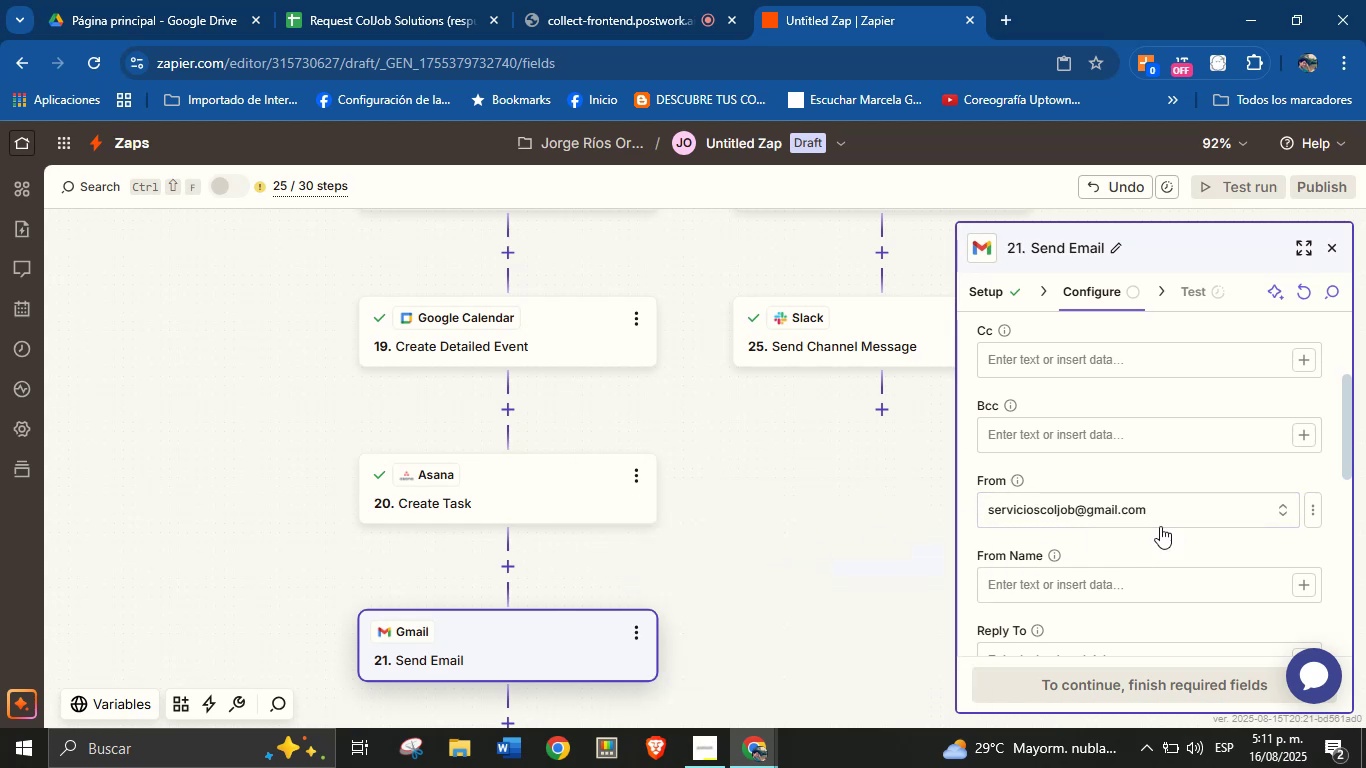 
scroll: coordinate [1161, 523], scroll_direction: down, amount: 1.0
 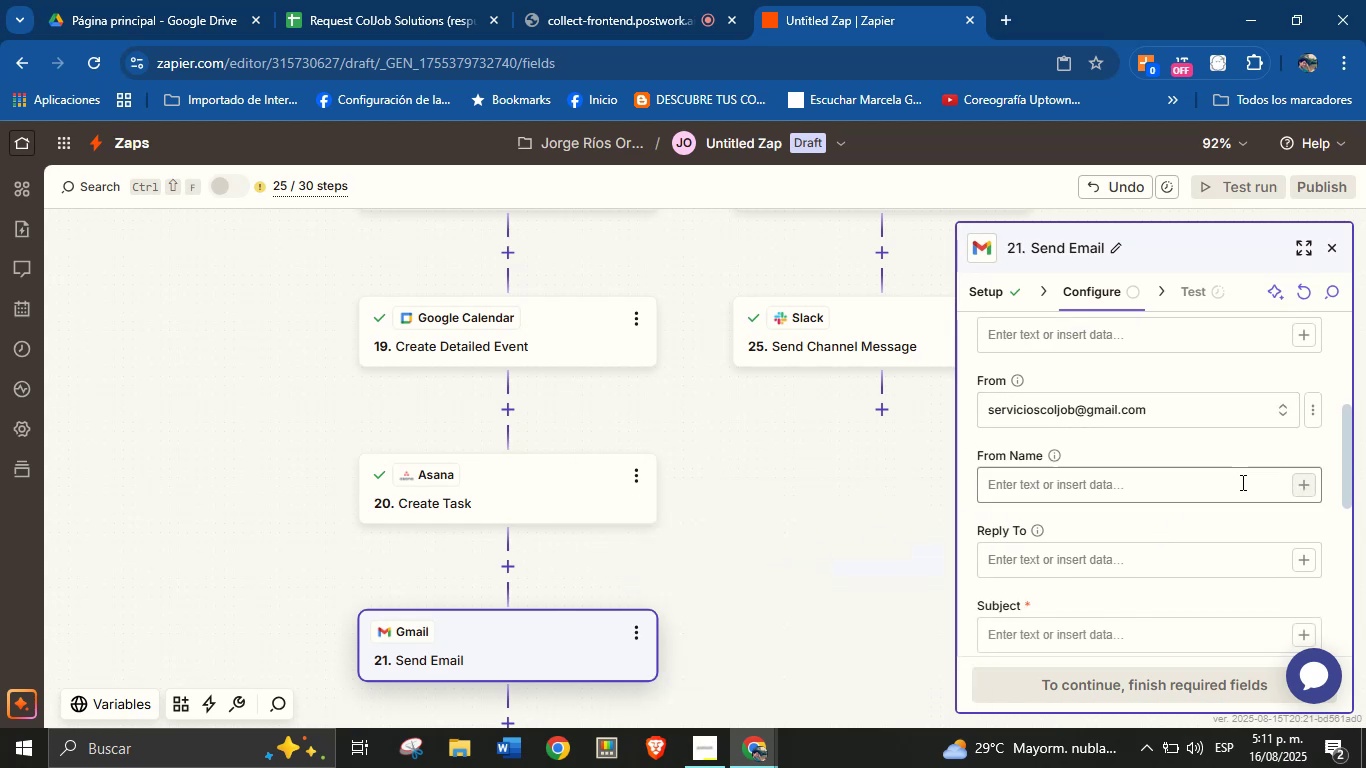 
left_click([1116, 492])
 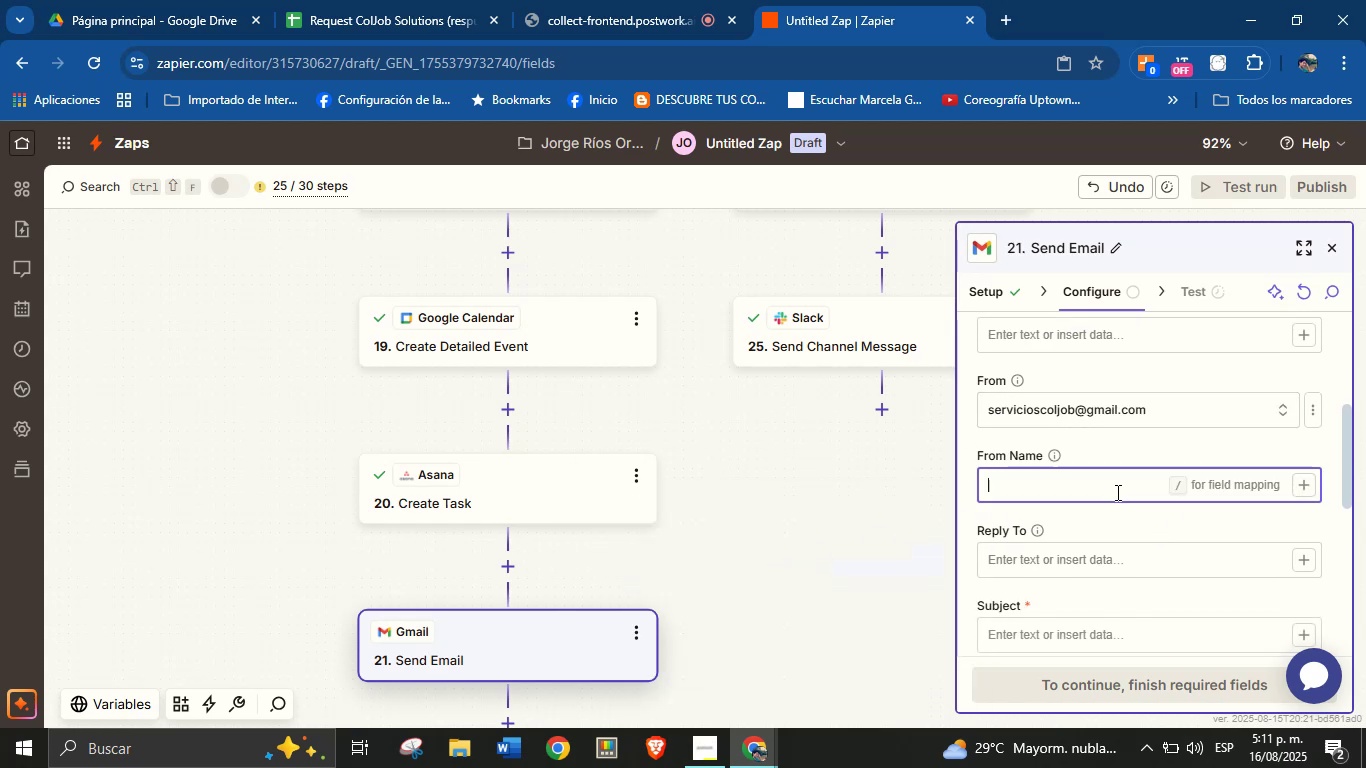 
type(Jorge from ColJob)
 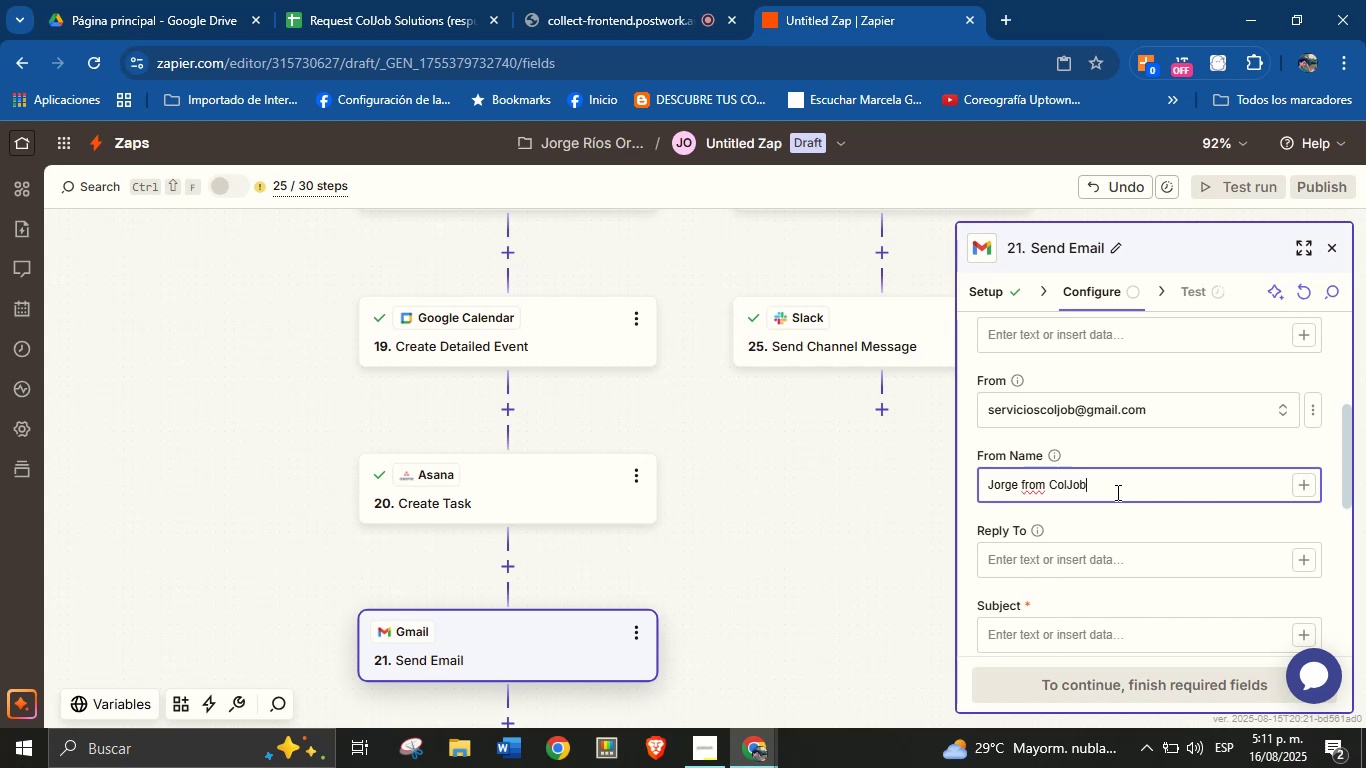 
left_click([1116, 514])
 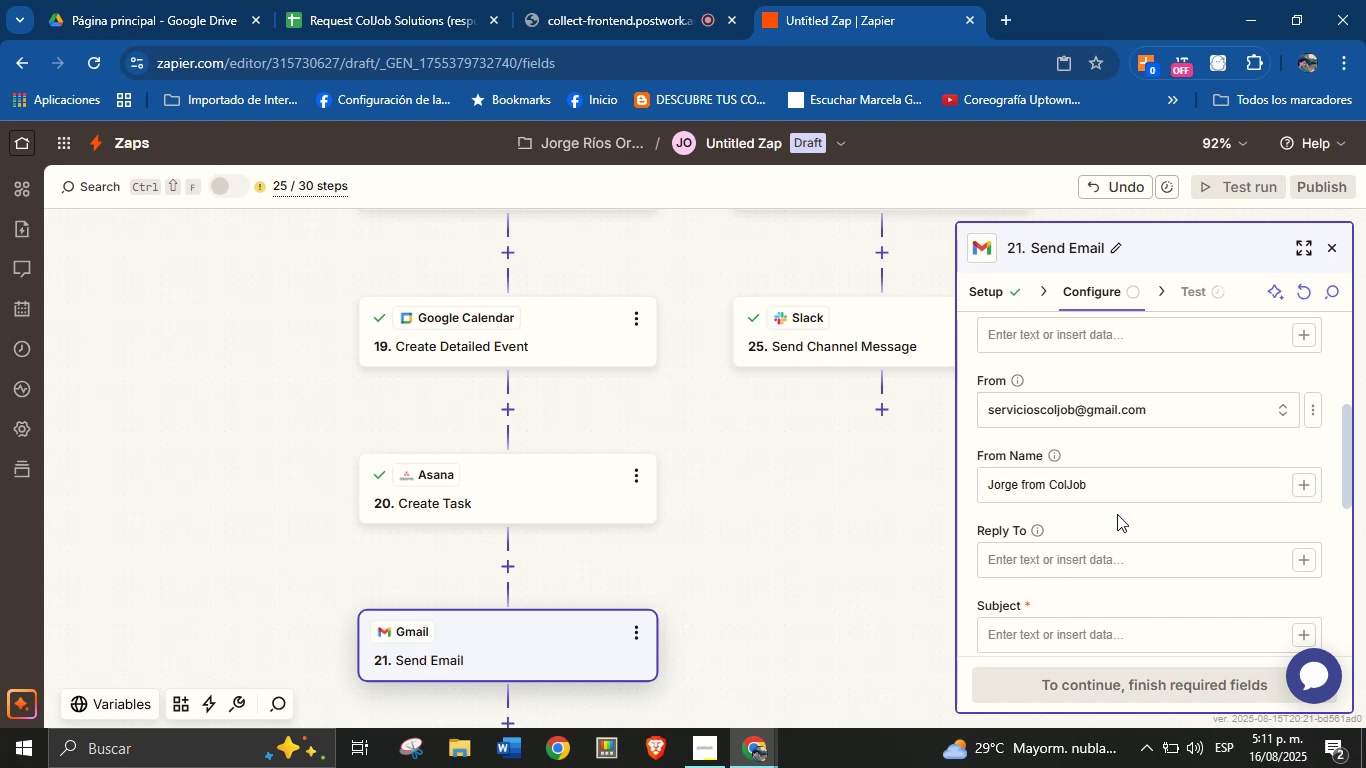 
scroll: coordinate [1117, 514], scroll_direction: down, amount: 1.0
 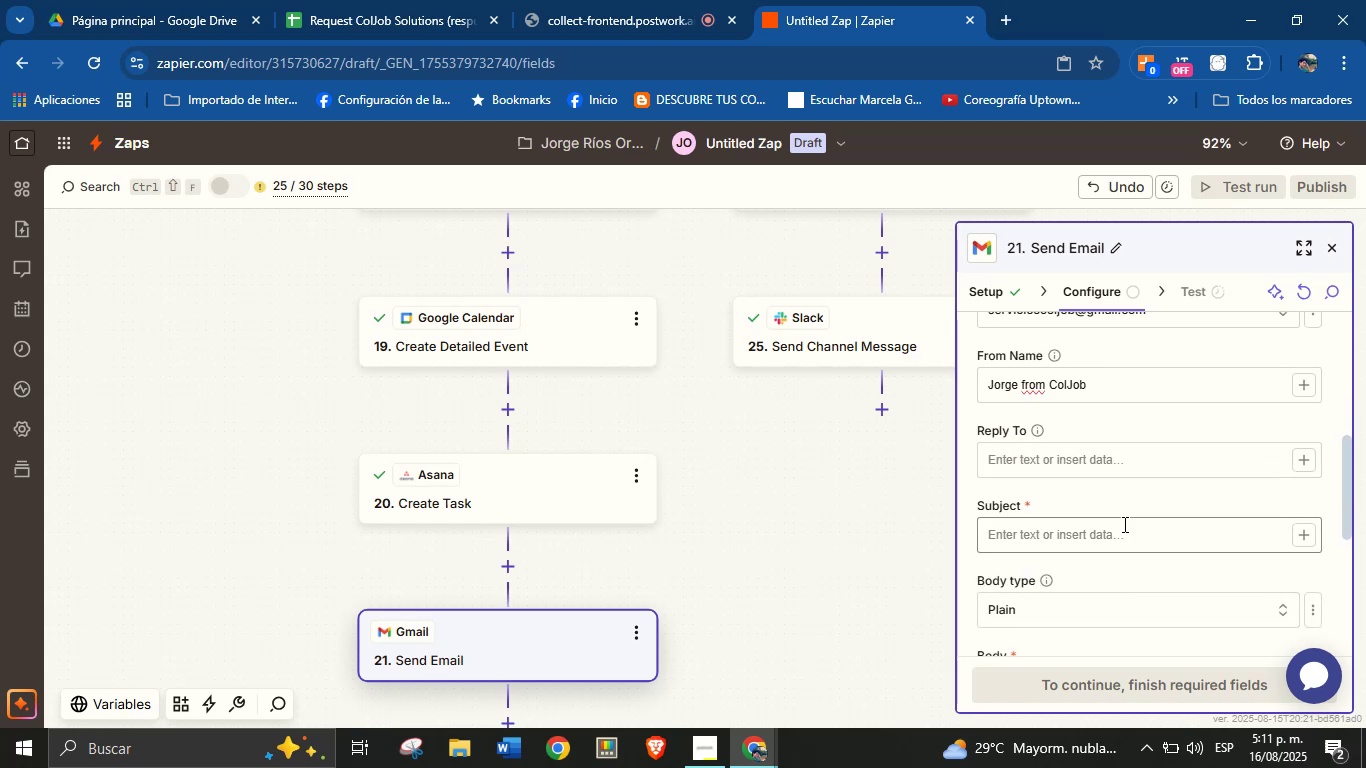 
left_click([1123, 524])
 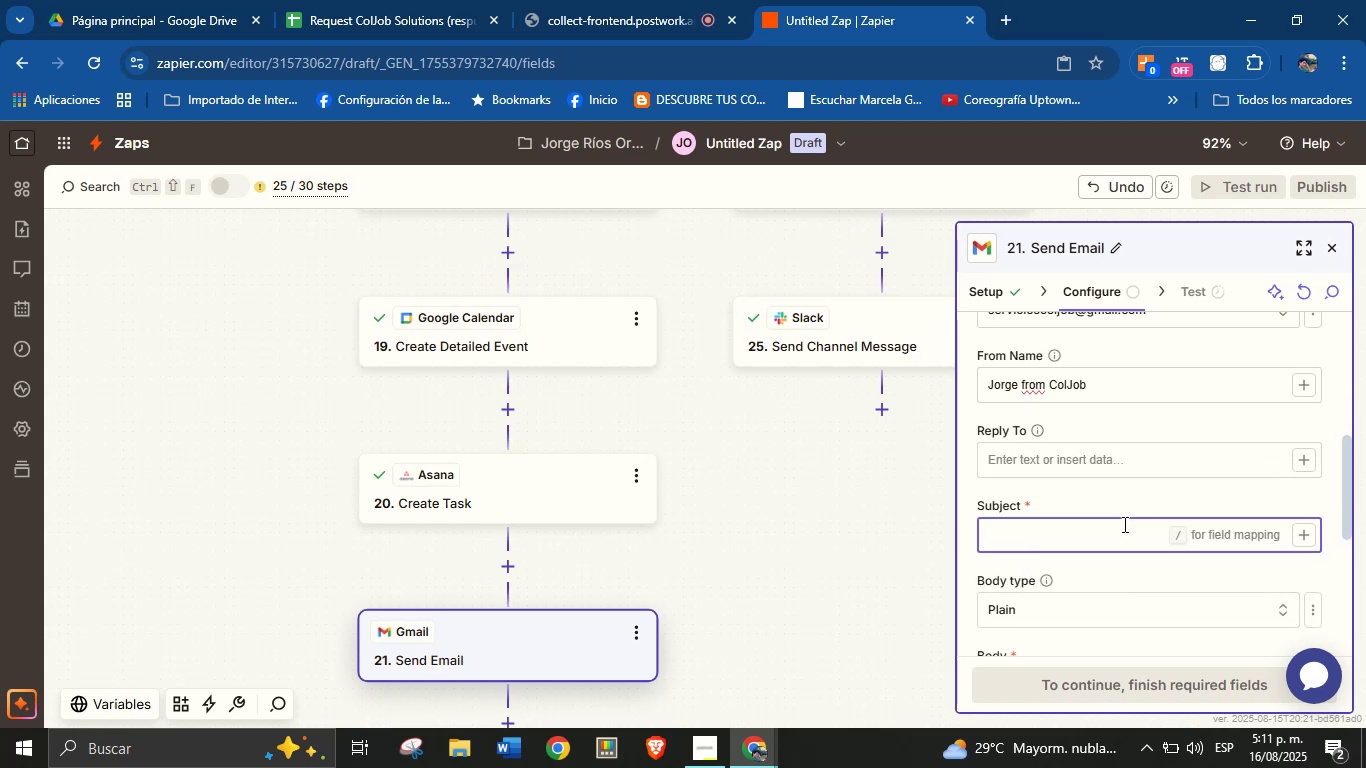 
type(Thank you for choosin our services!)
 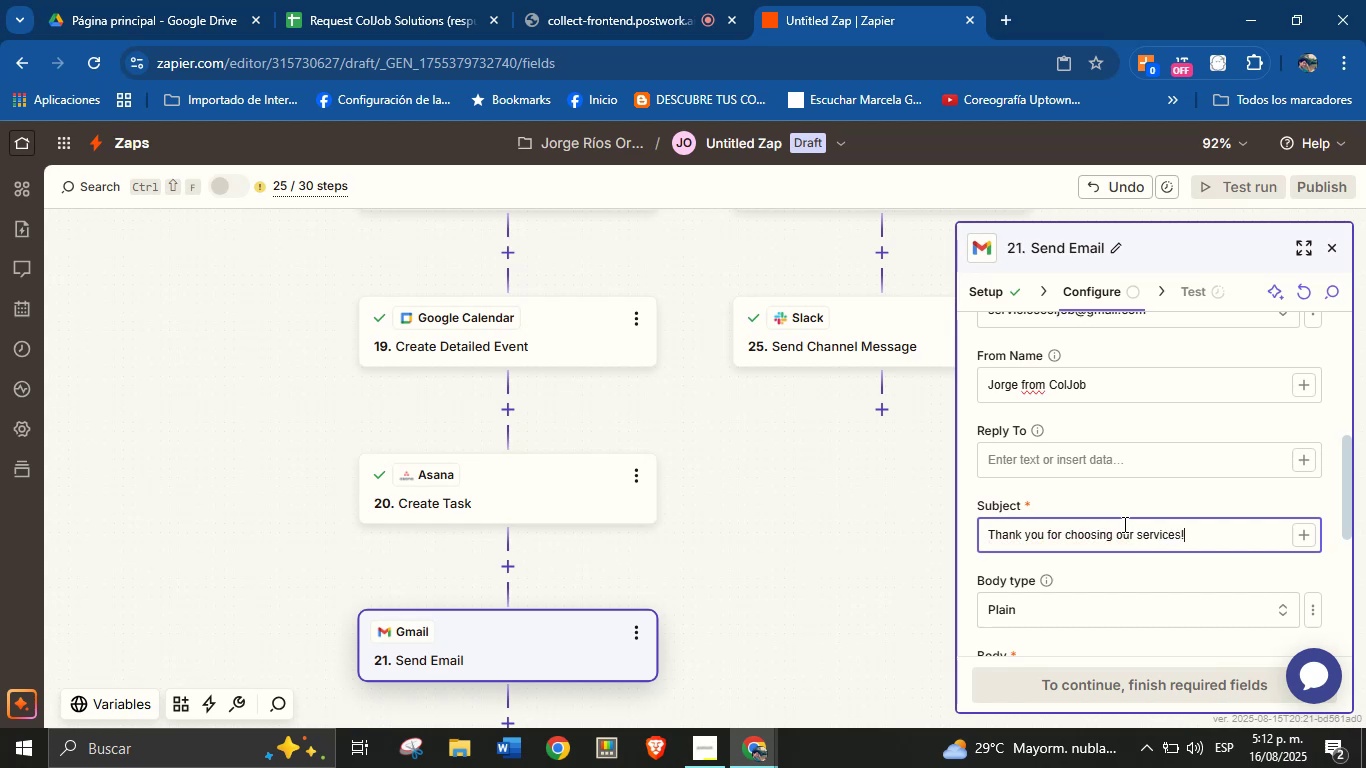 
left_click([1132, 575])
 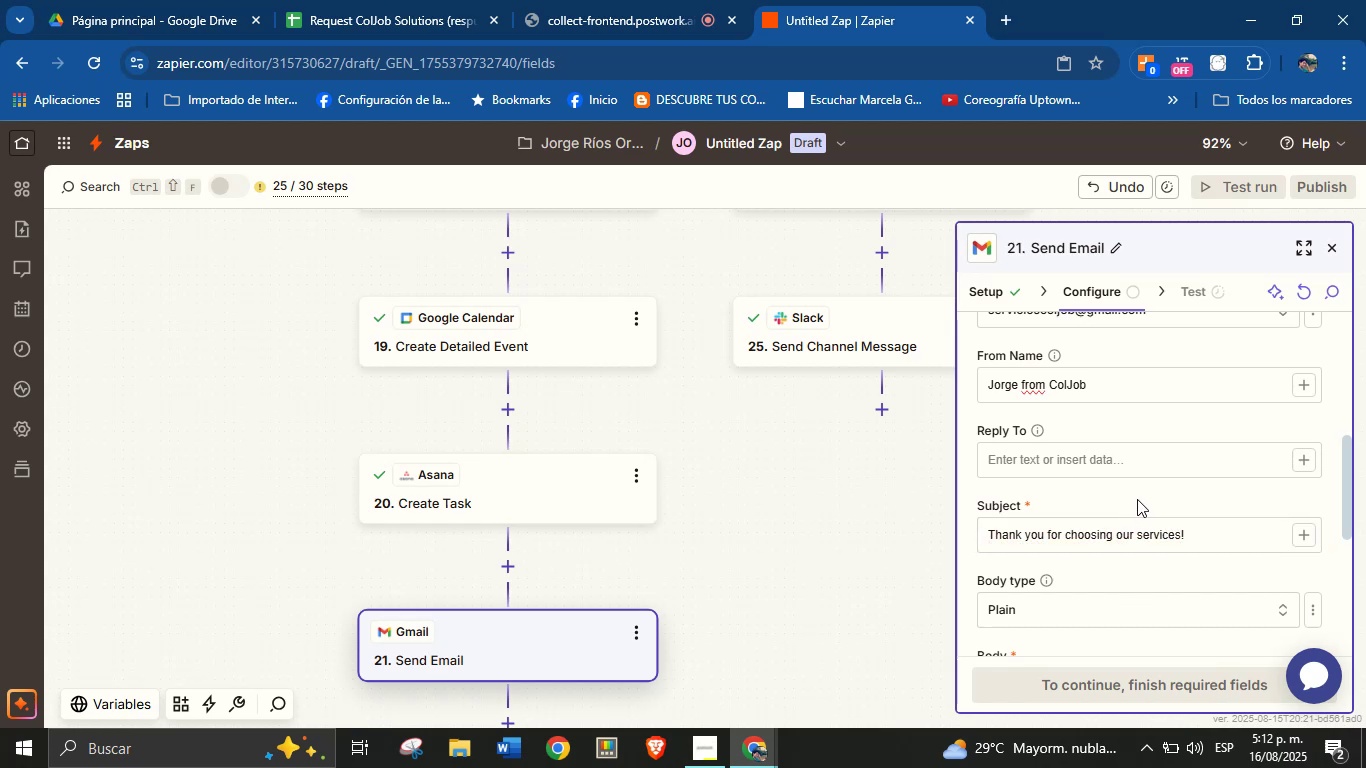 
scroll: coordinate [1141, 490], scroll_direction: down, amount: 1.0
 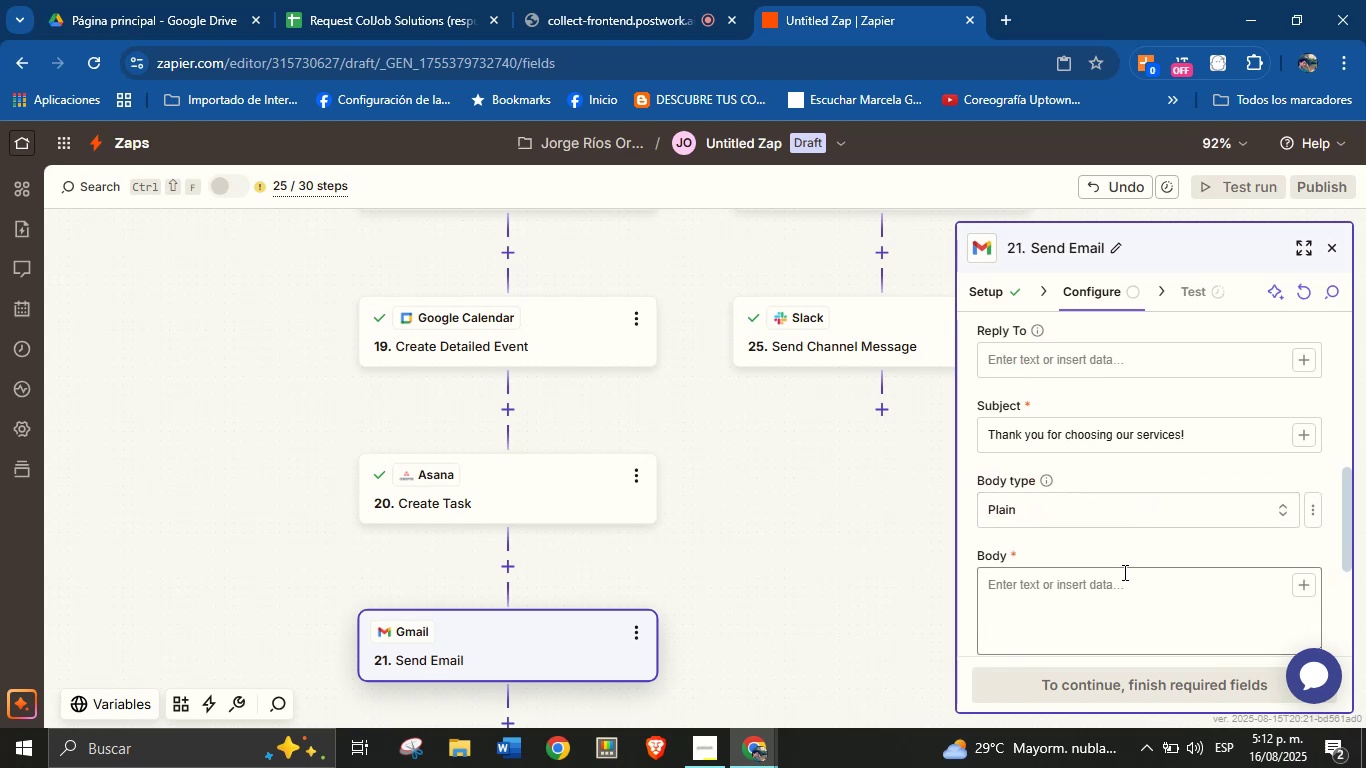 
left_click([1123, 572])
 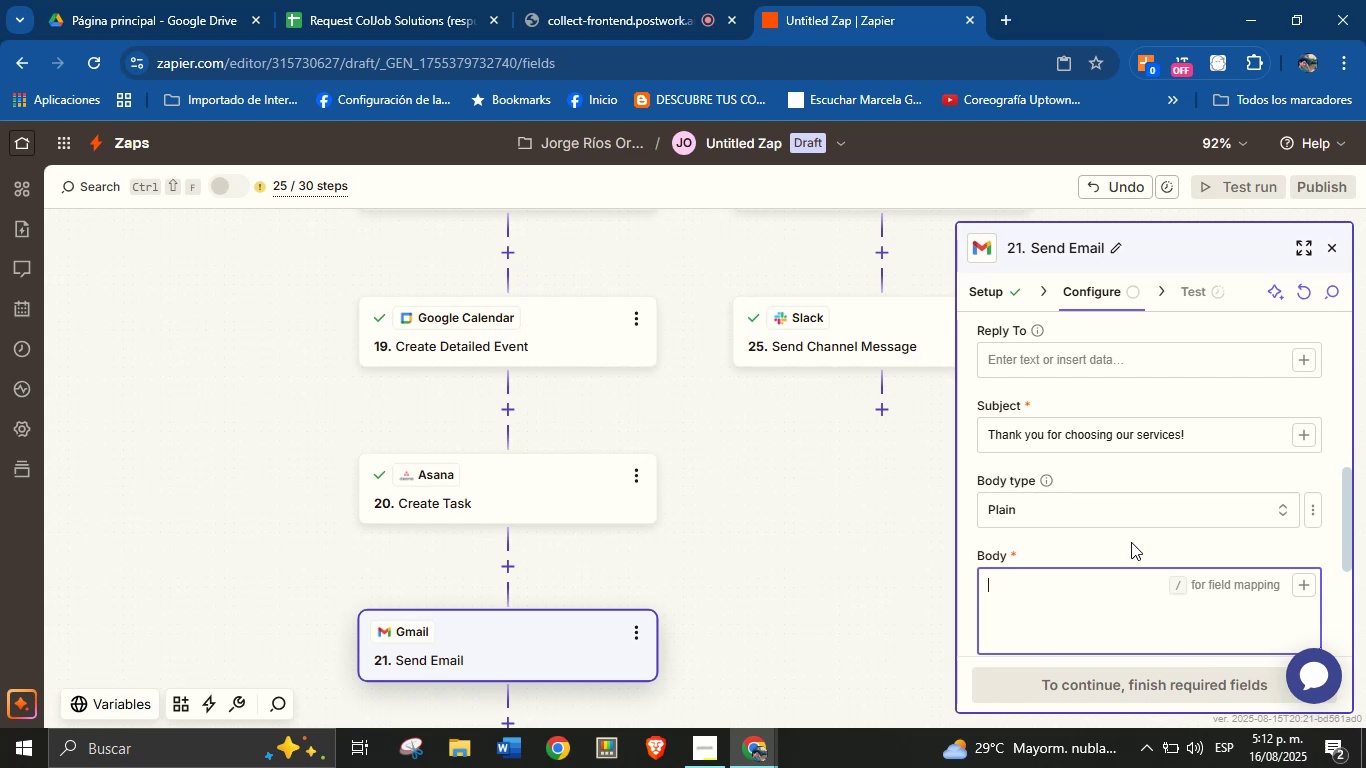 
wait(34.18)
 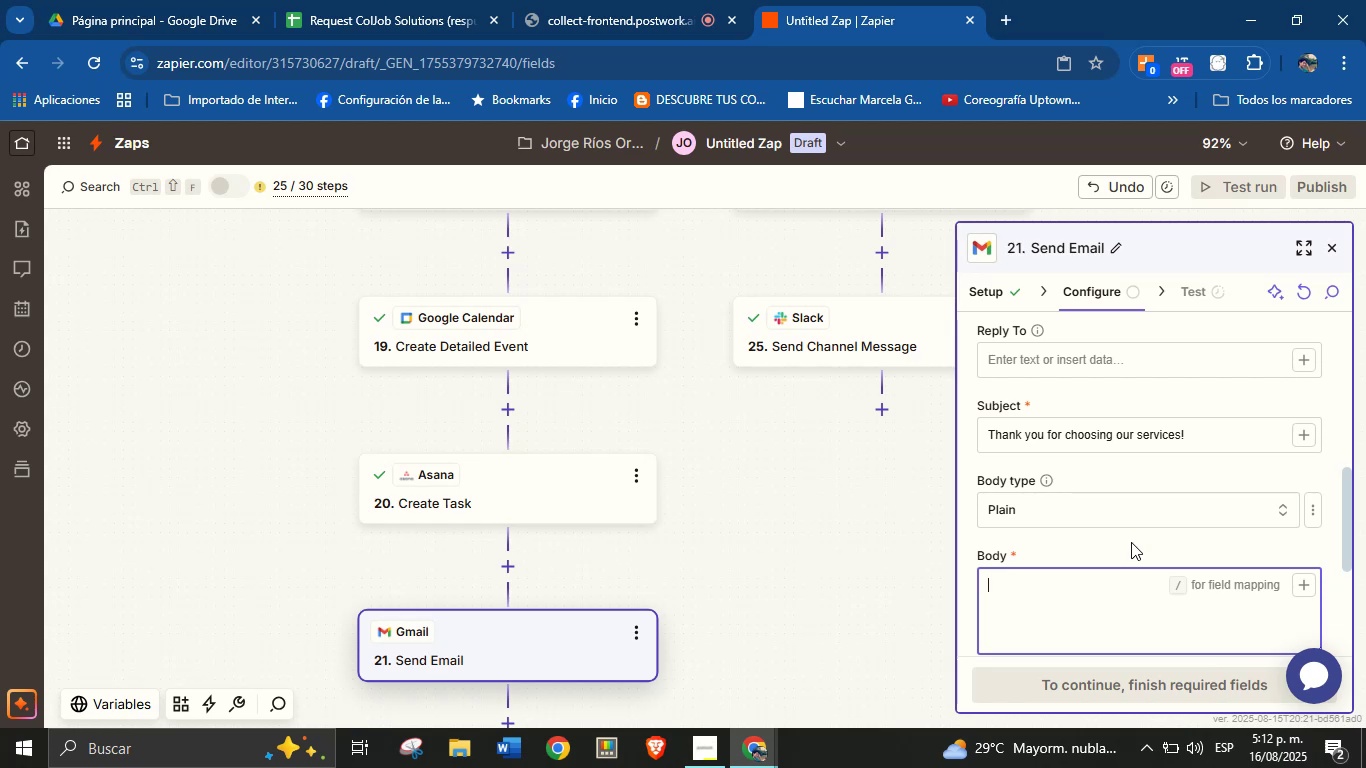 
type(Helo )
 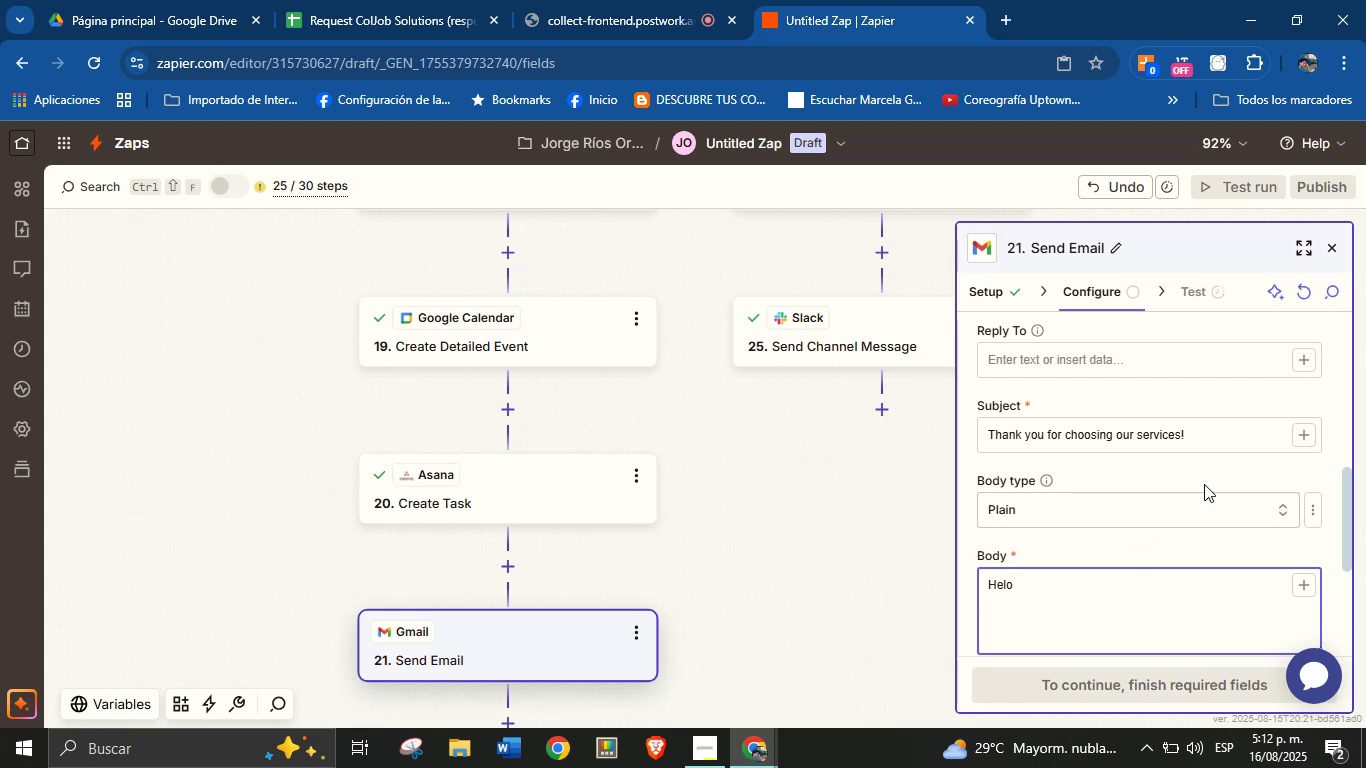 
left_click([1306, 582])
 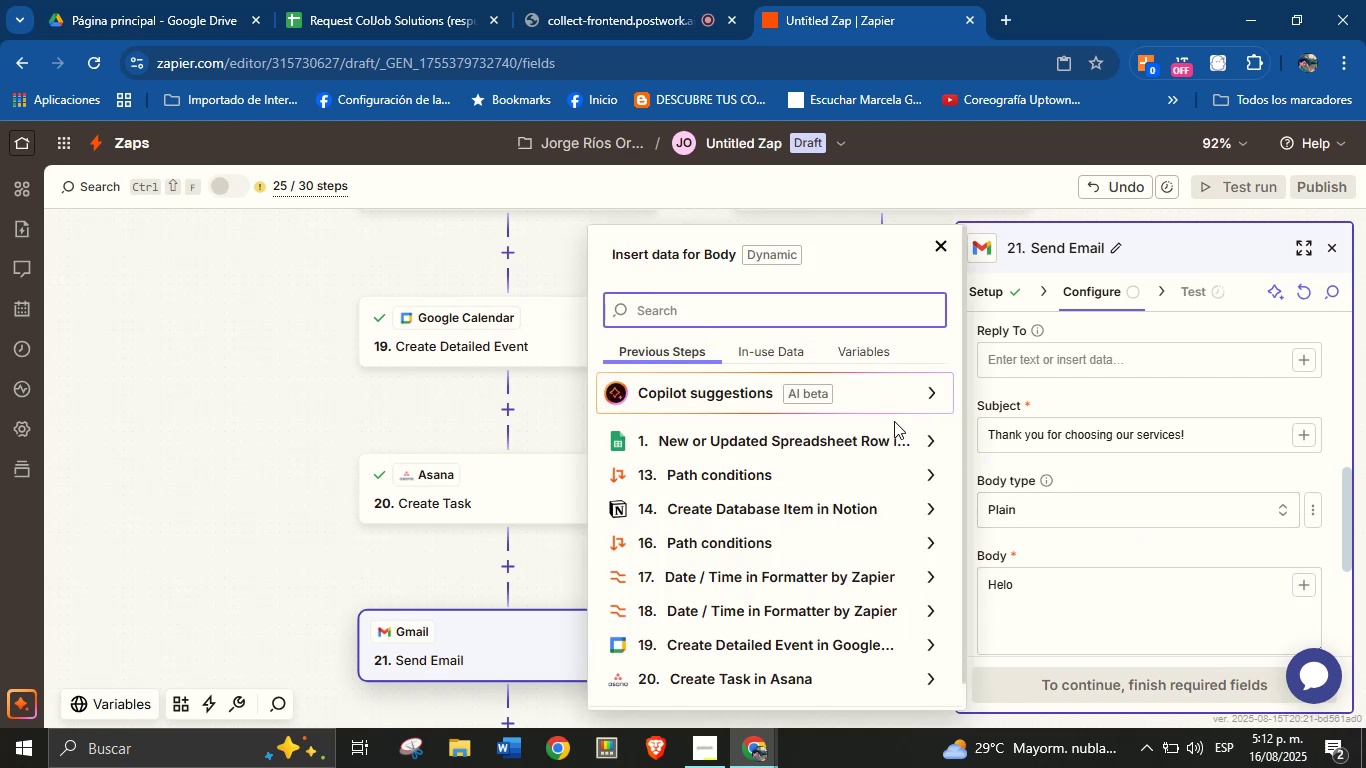 
type(name)
 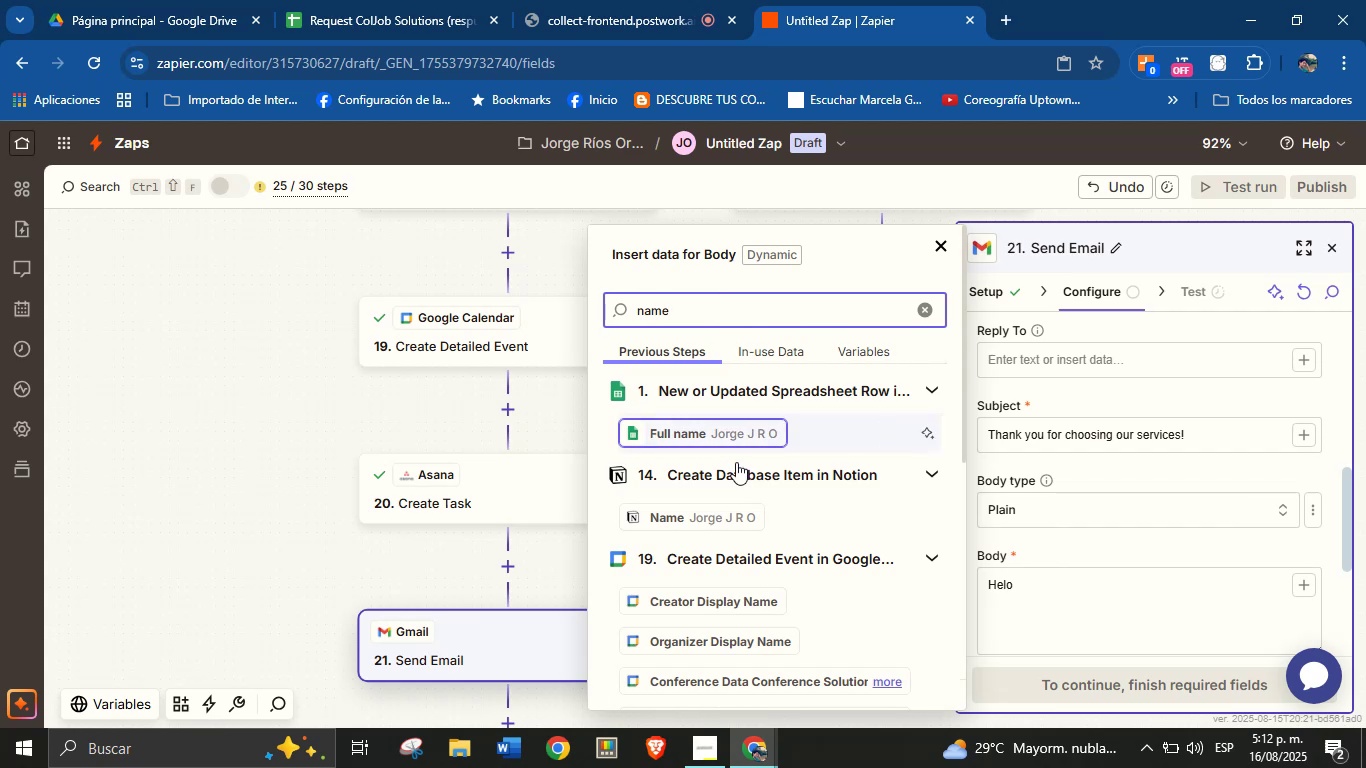 
left_click([700, 521])
 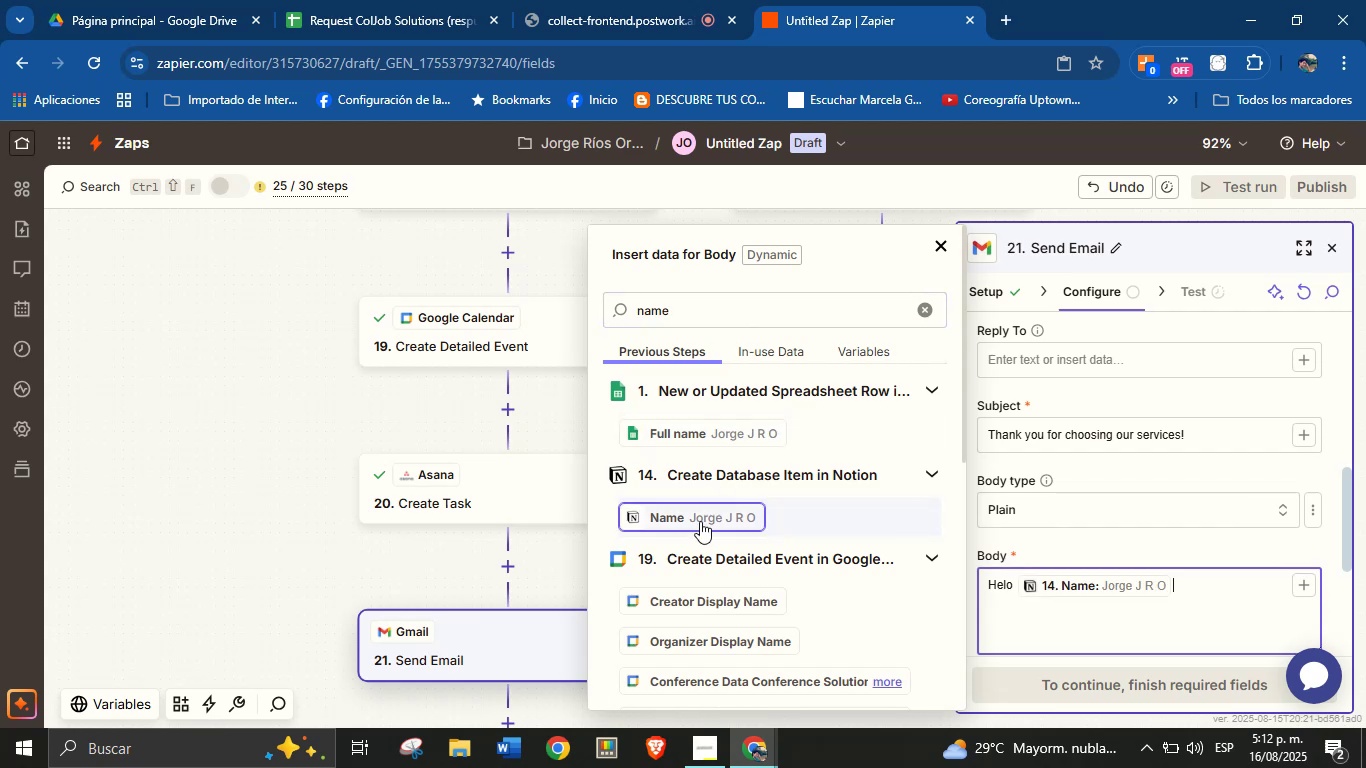 
key(Shift+1)
 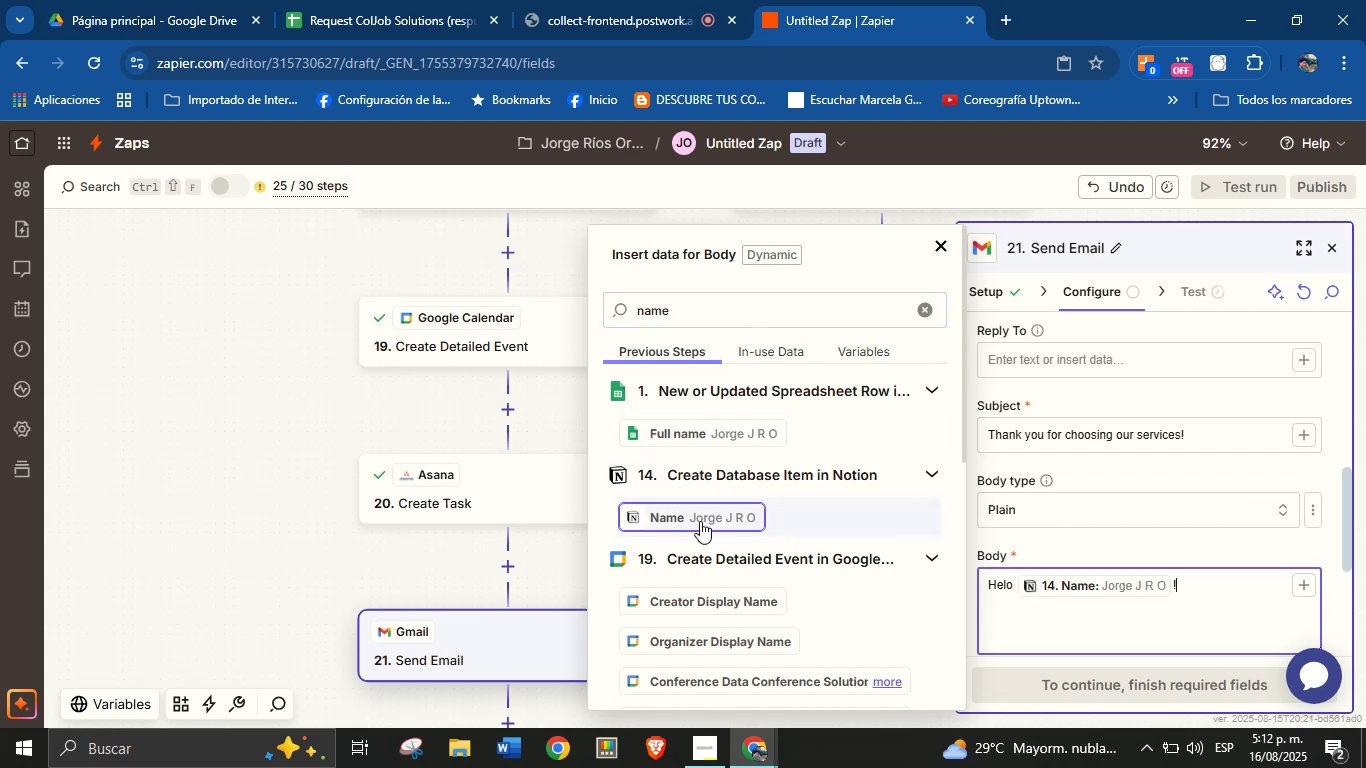 
key(Enter)
 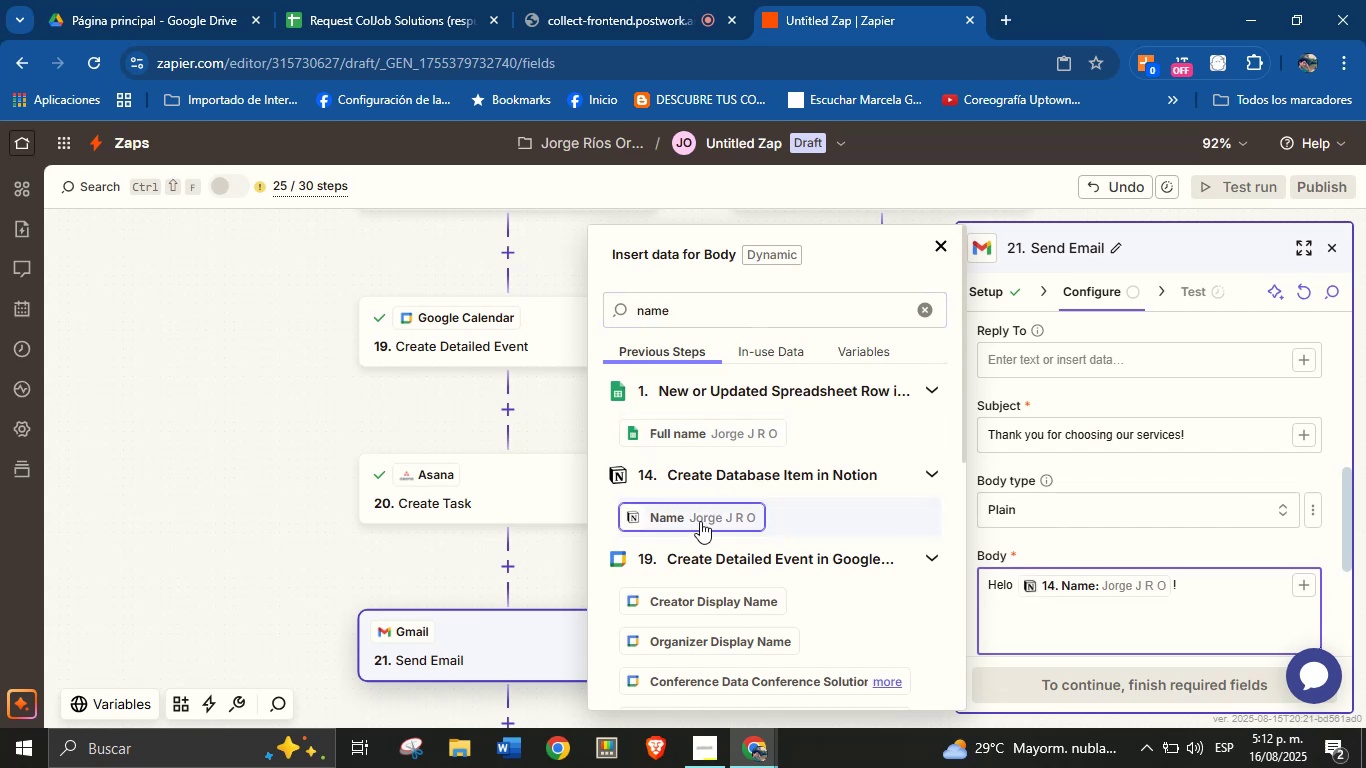 
type(Thank you for requesting )
 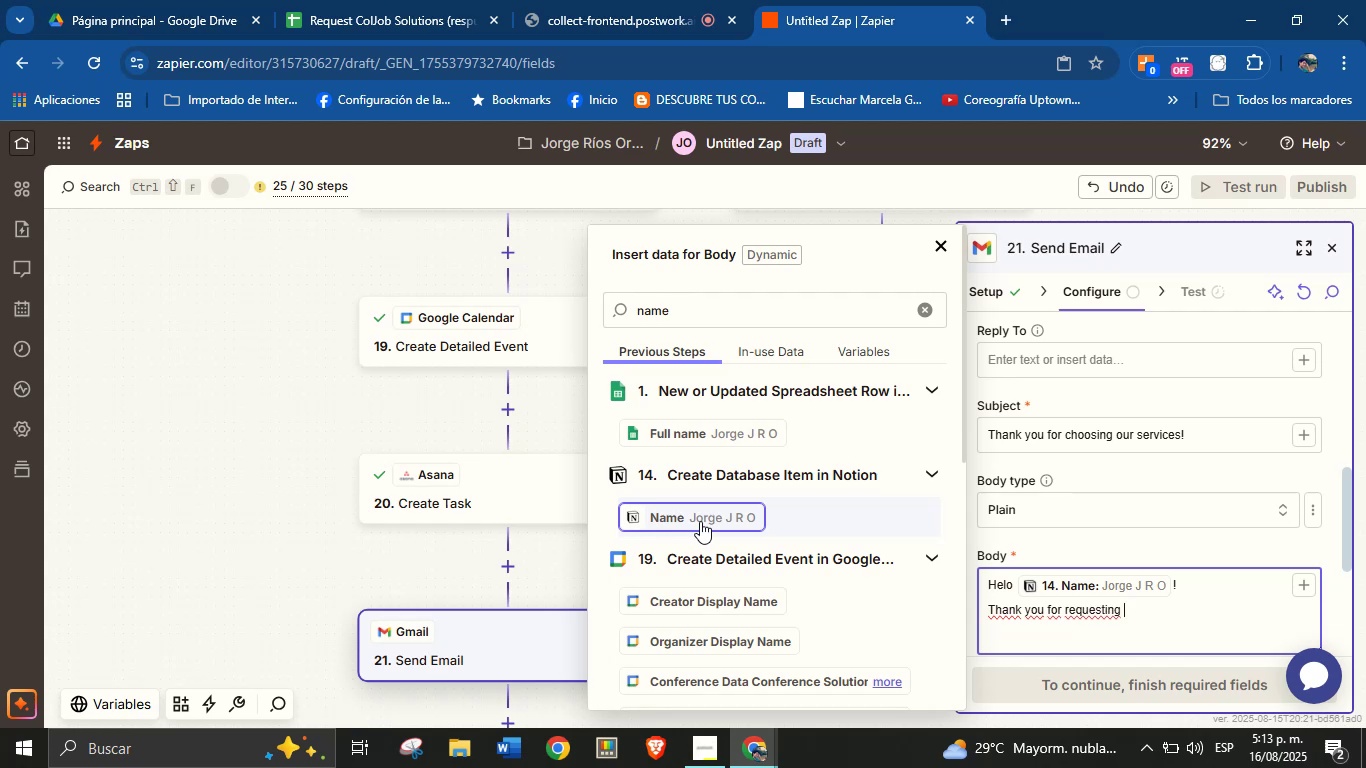 
type(our services!)
 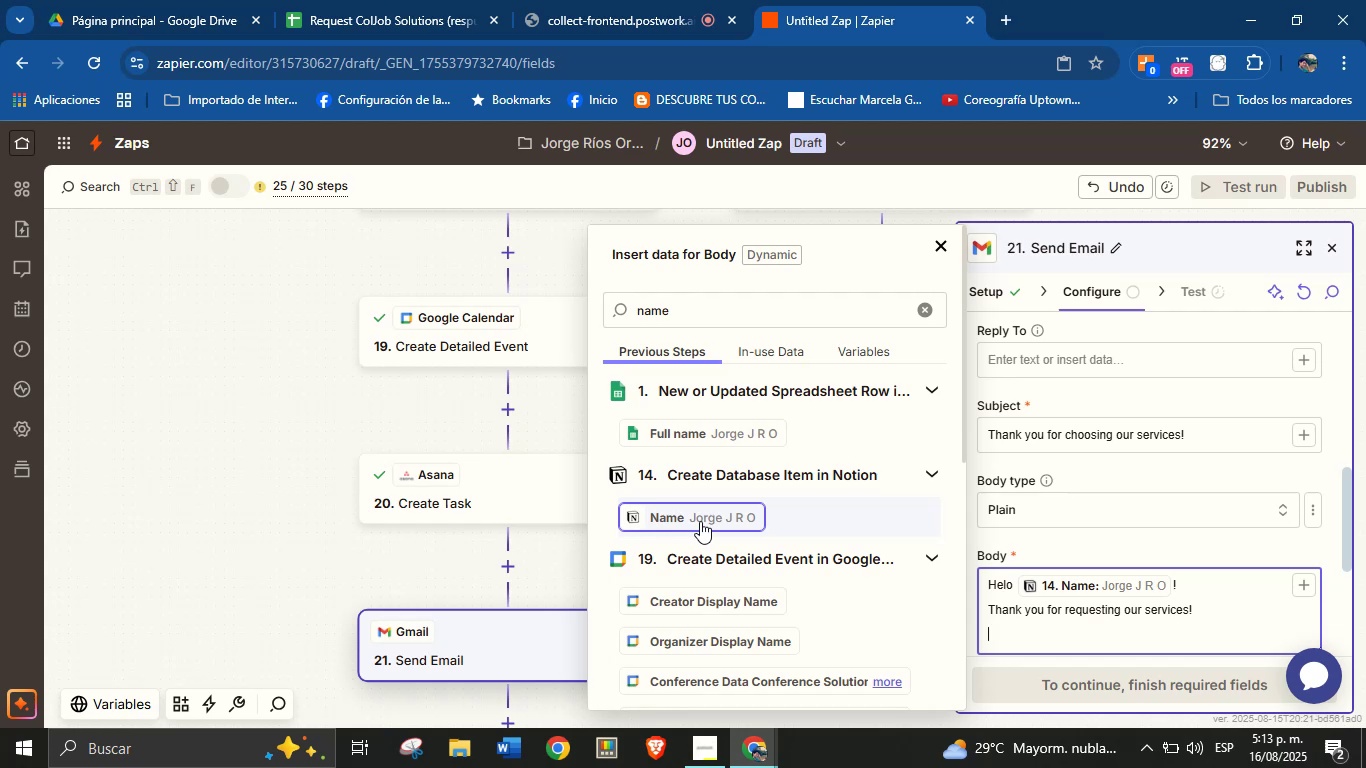 
 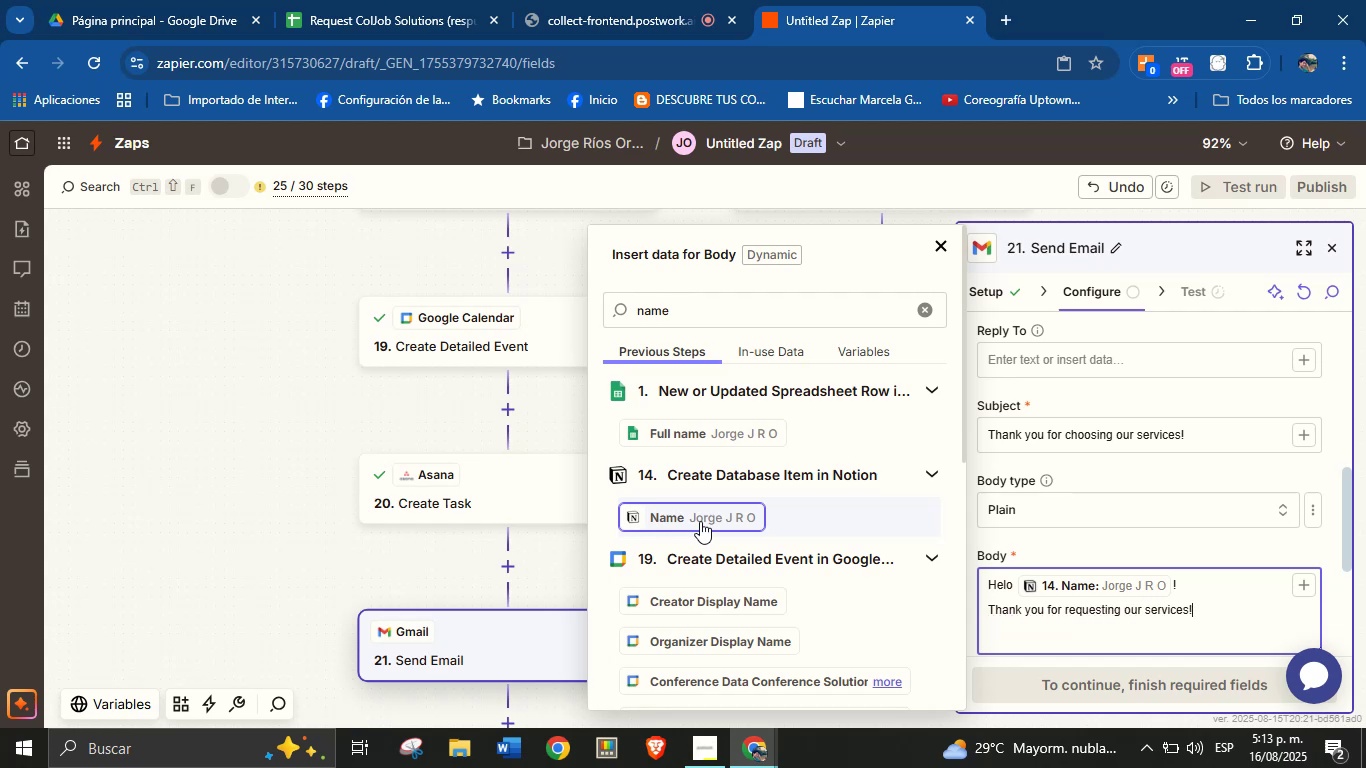 
key(Enter)
 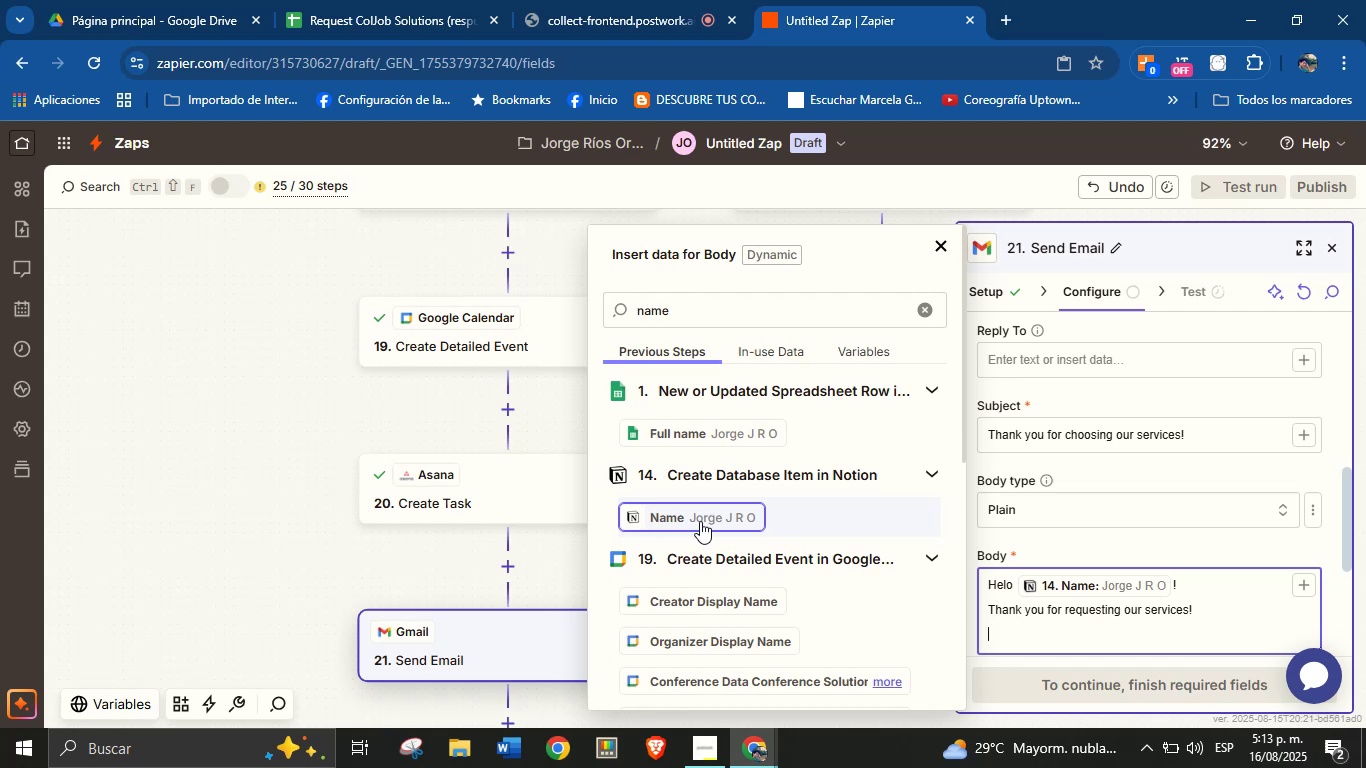 
type(We truly appreciate )
 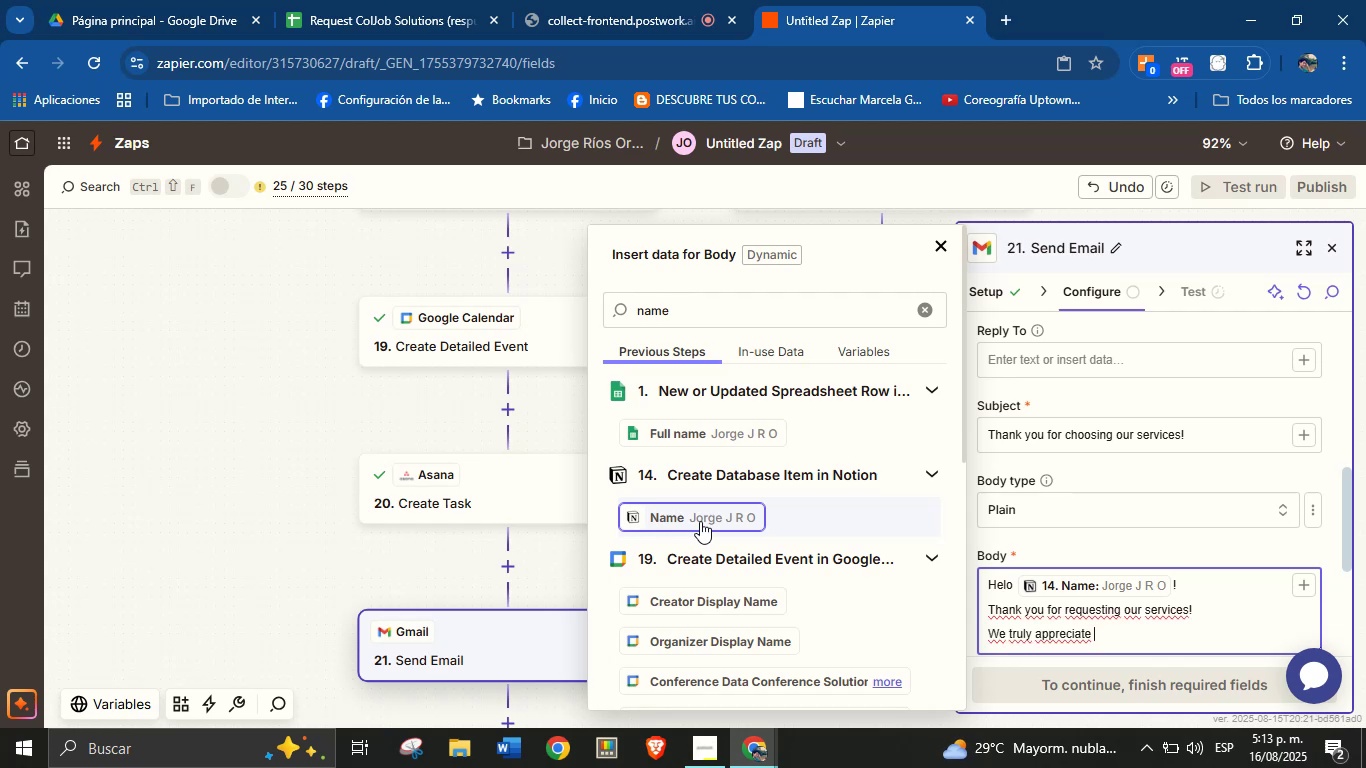 
wait(5.04)
 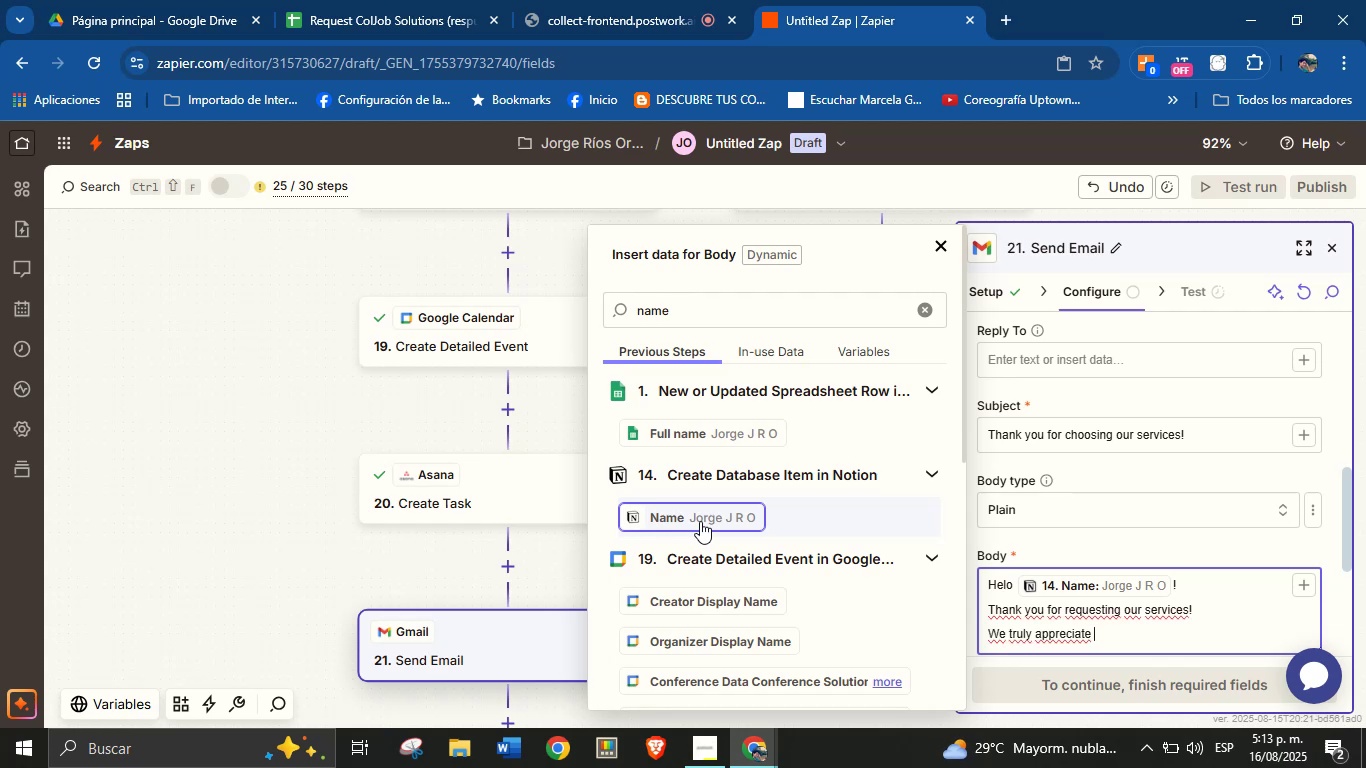 
type(the trust )
 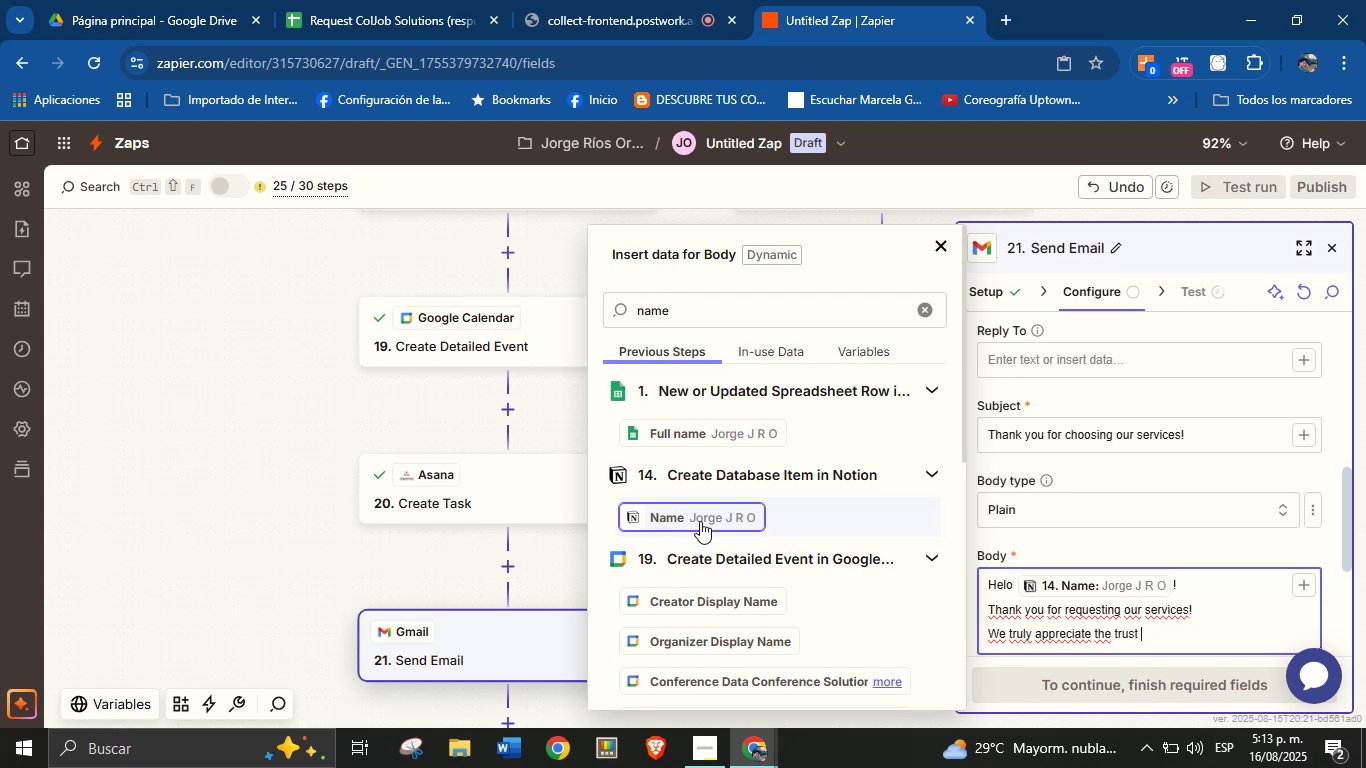 
wait(11.66)
 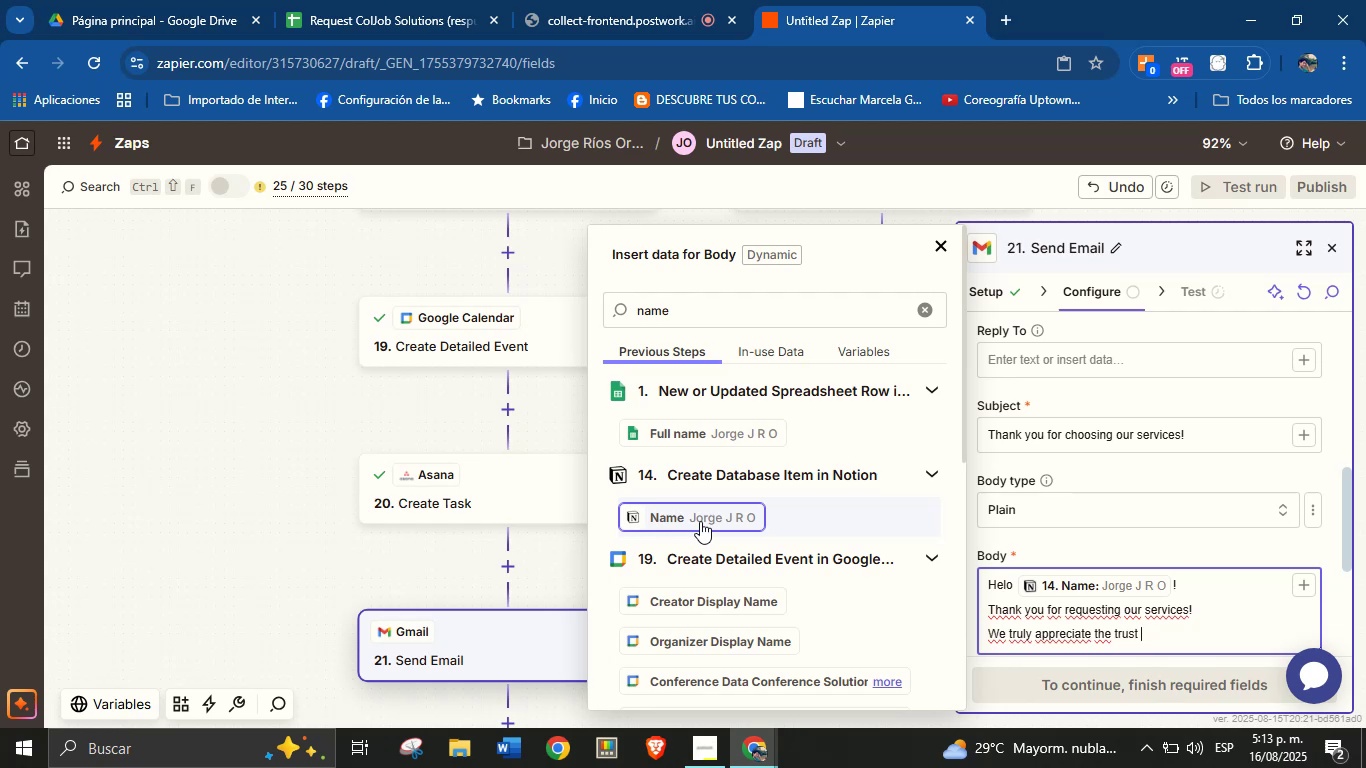 
type(you[ve placed in us.)
 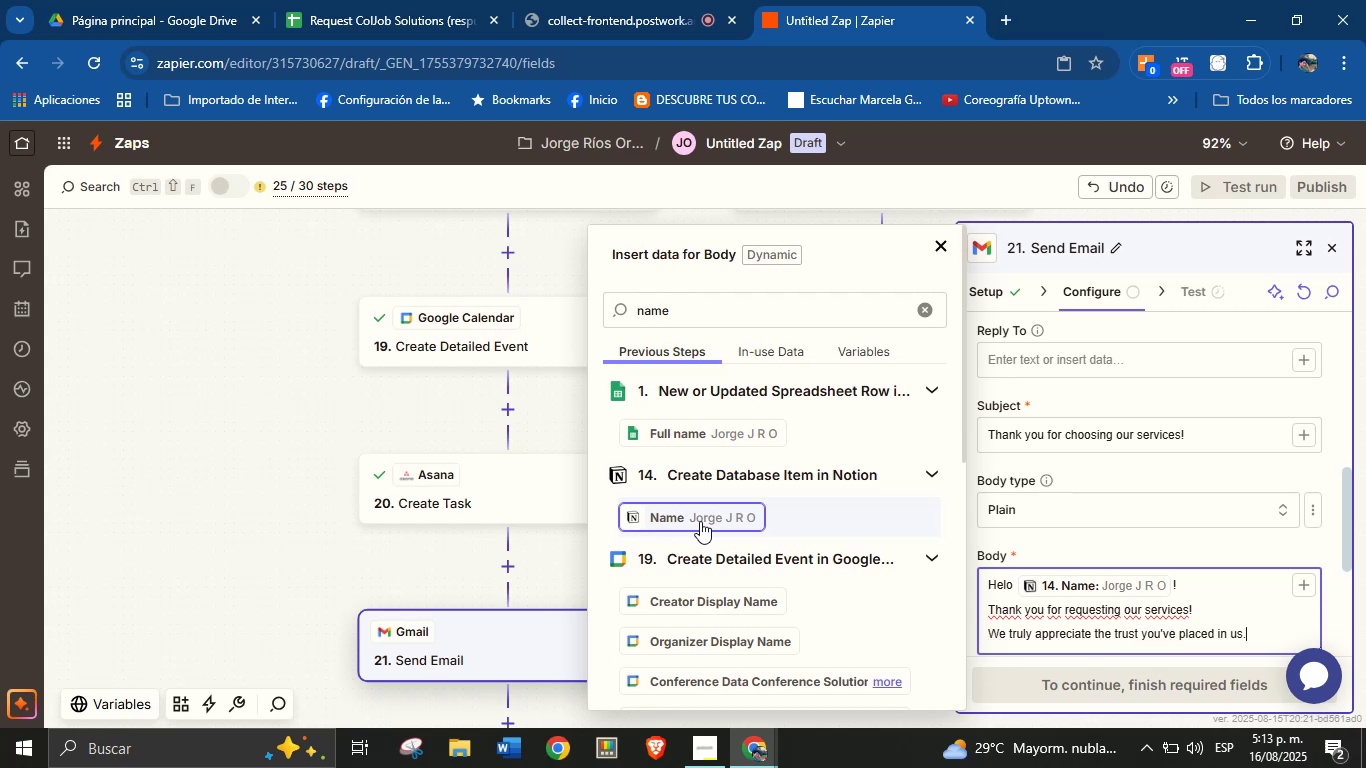 
key(Enter)
 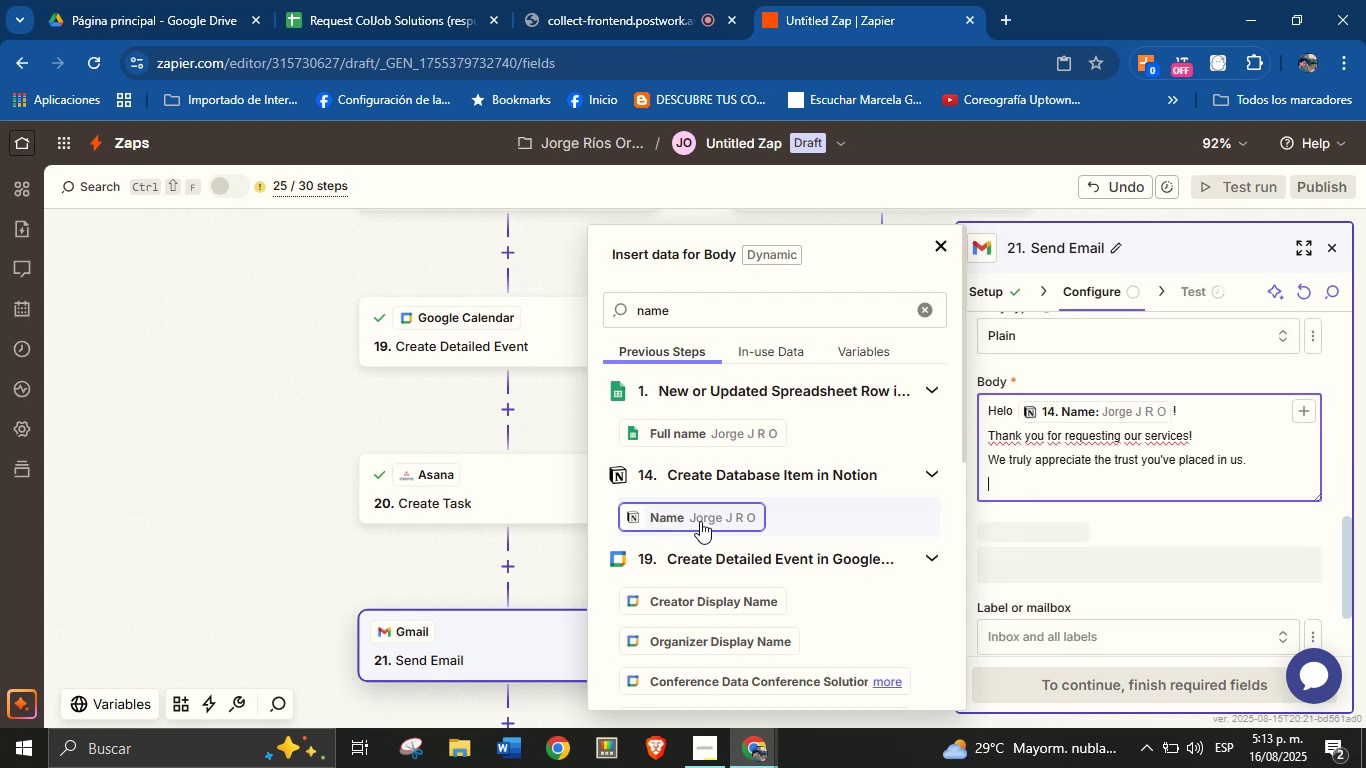 
key(Enter)
 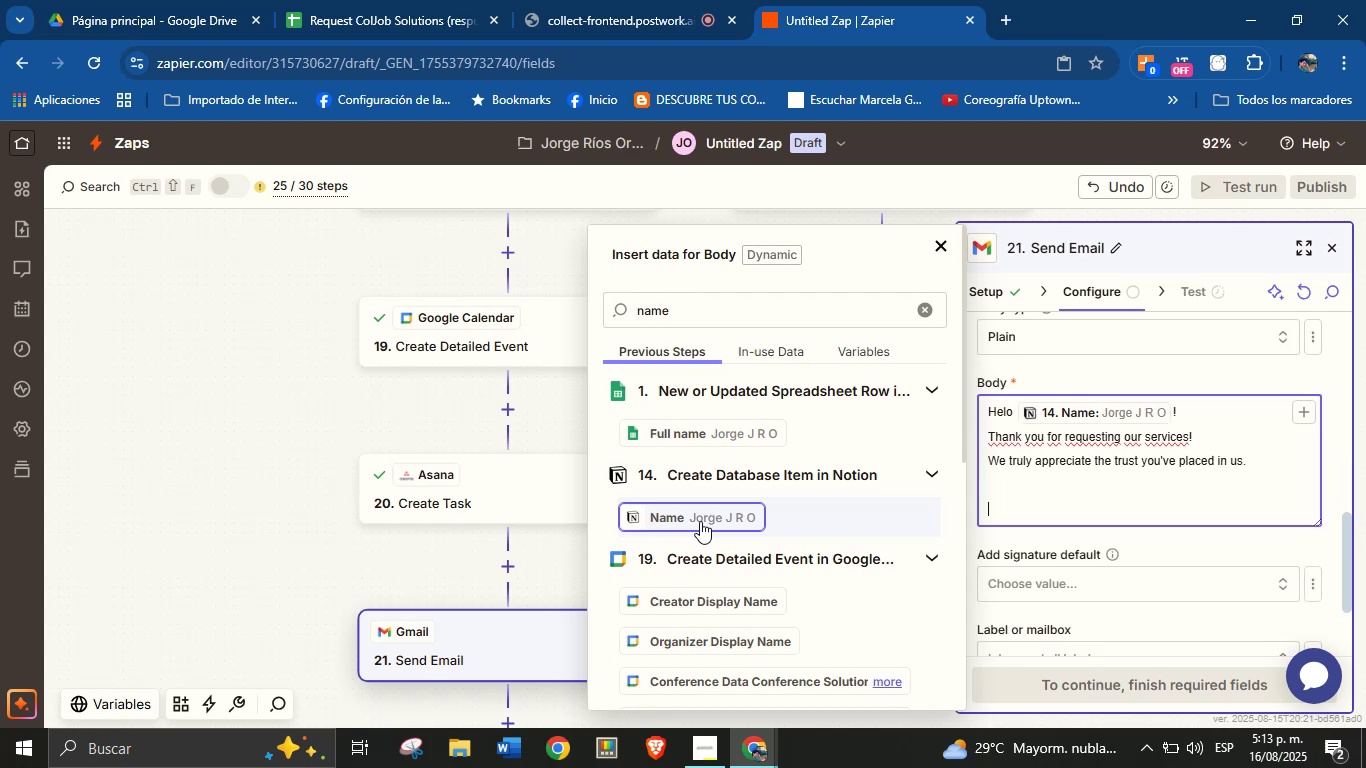 
type(This is a friendly reind)
key(Backspace)
key(Backspace)
key(Backspace)
type(minder )
 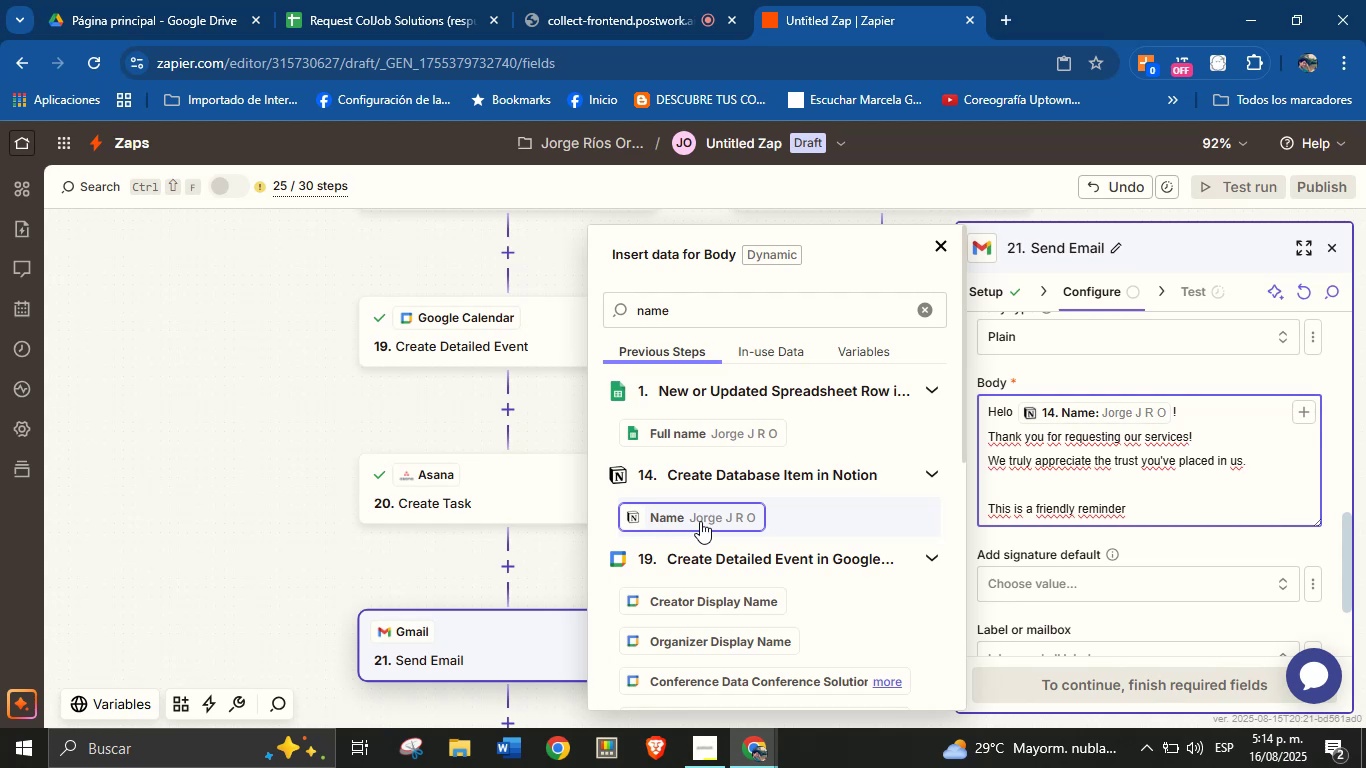 
wait(33.67)
 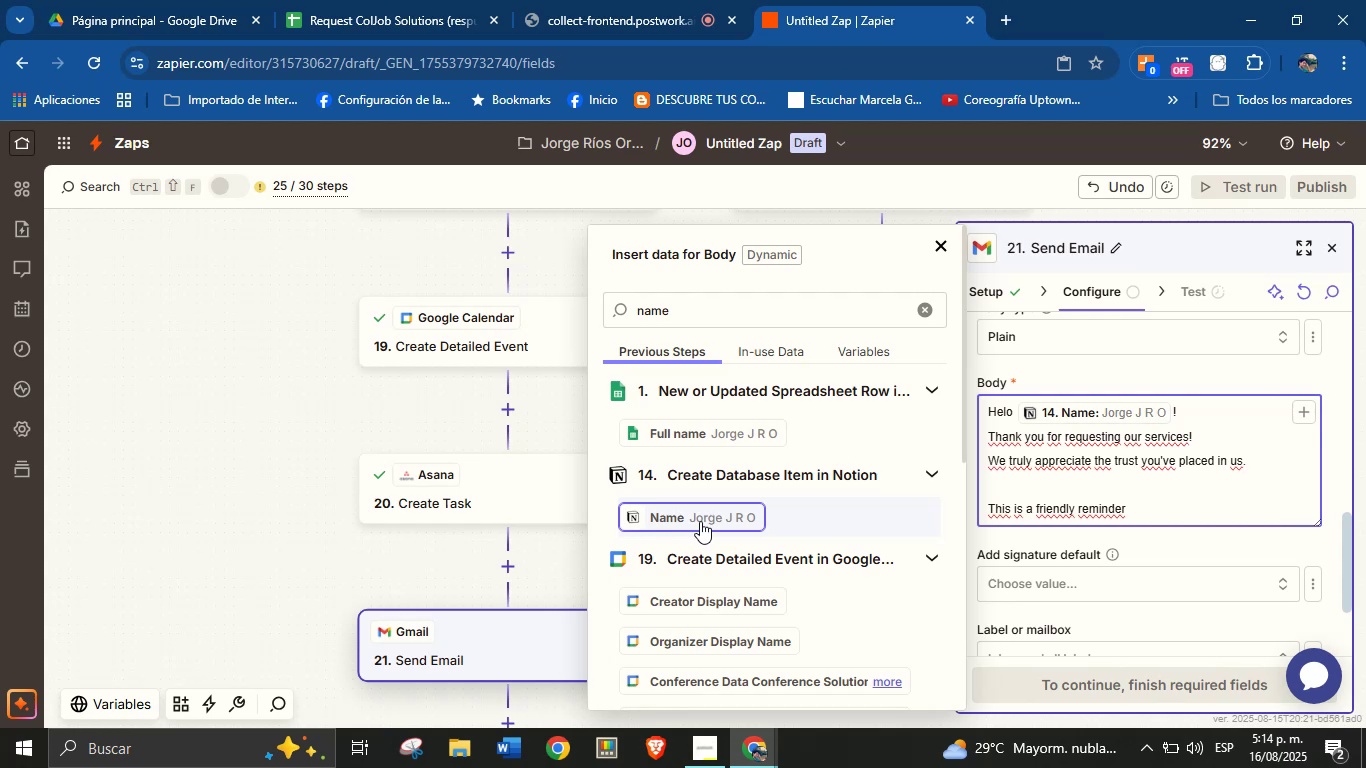 
type(about our upcoming )
 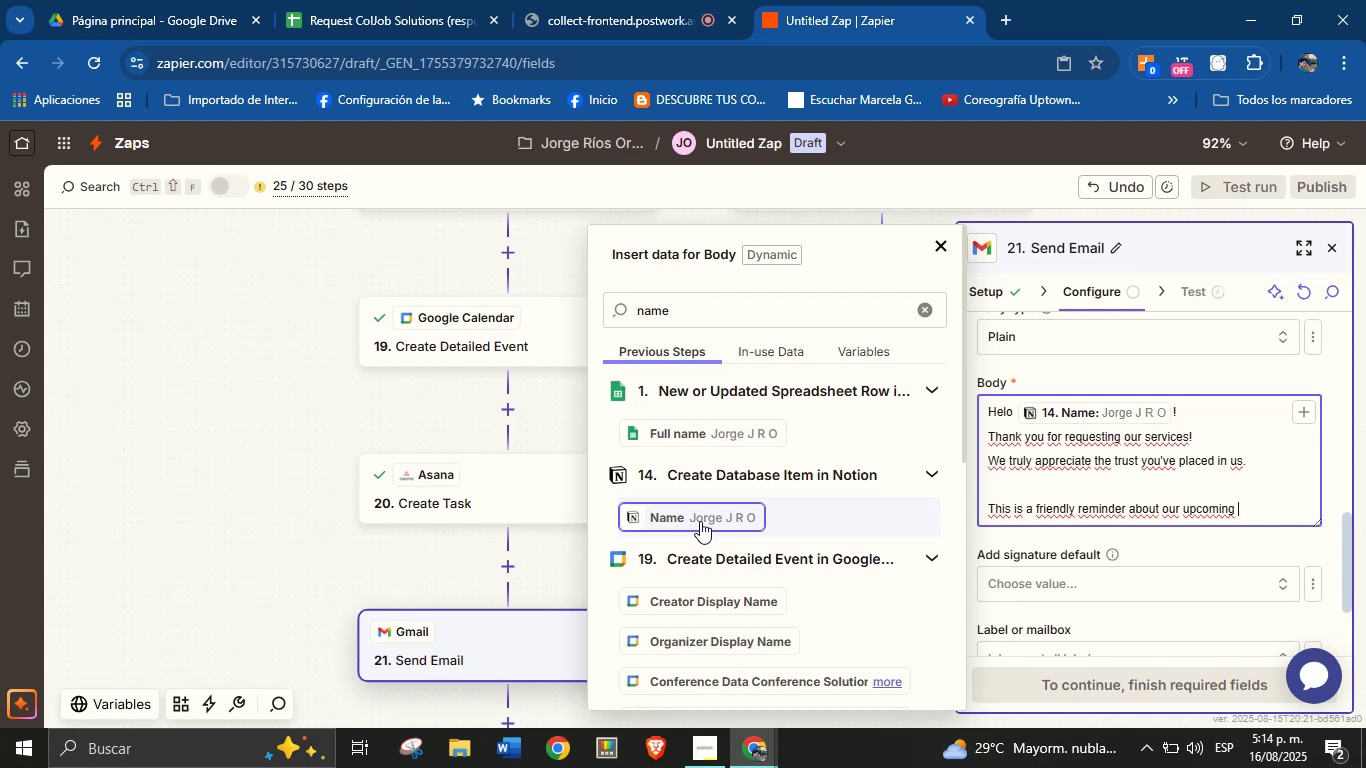 
type(meeting>)
 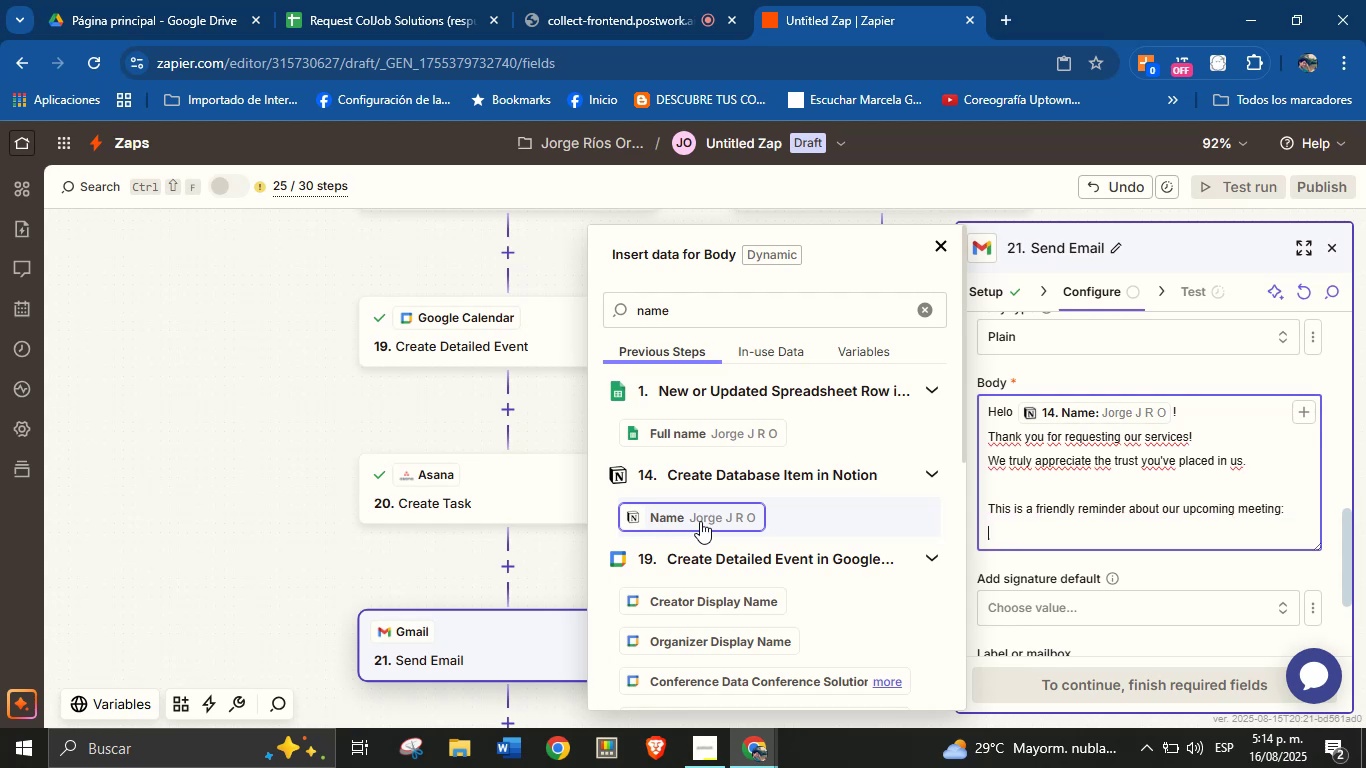 
 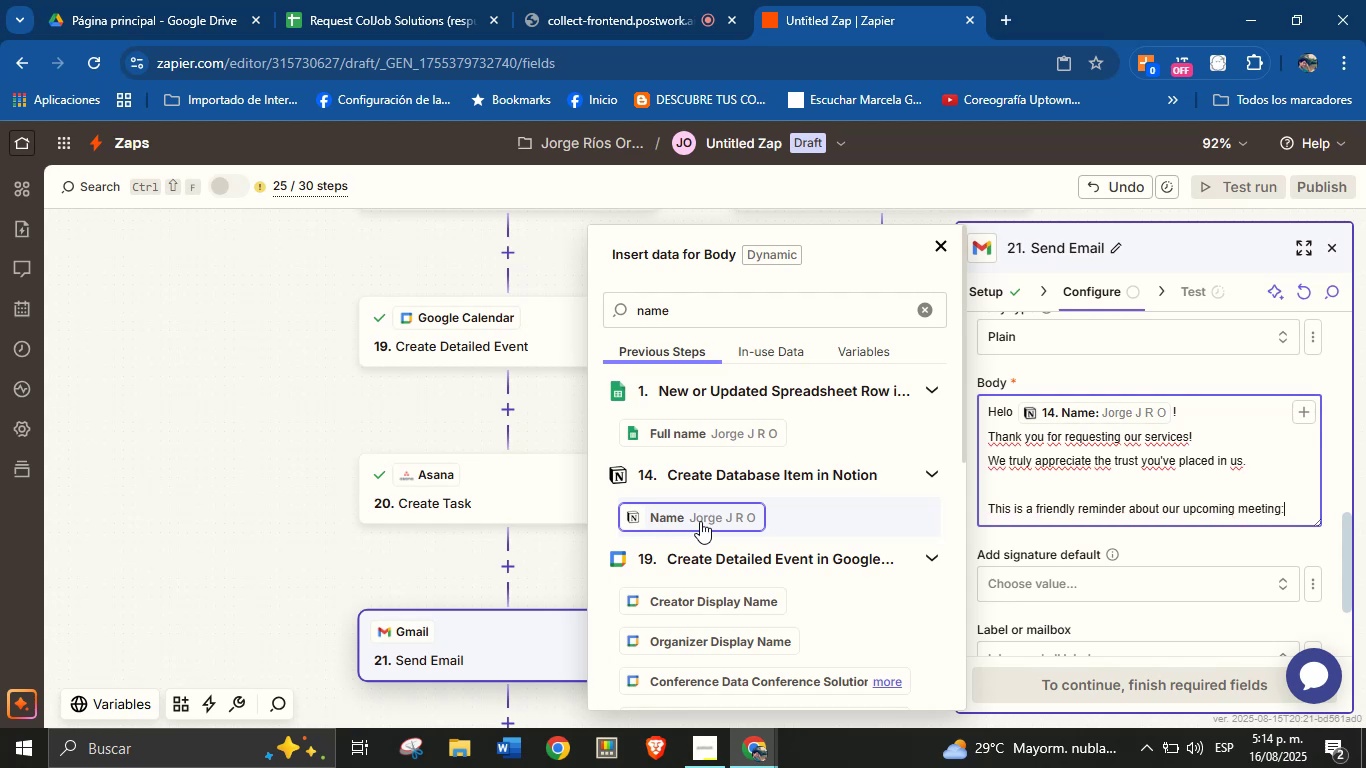 
key(Enter)
 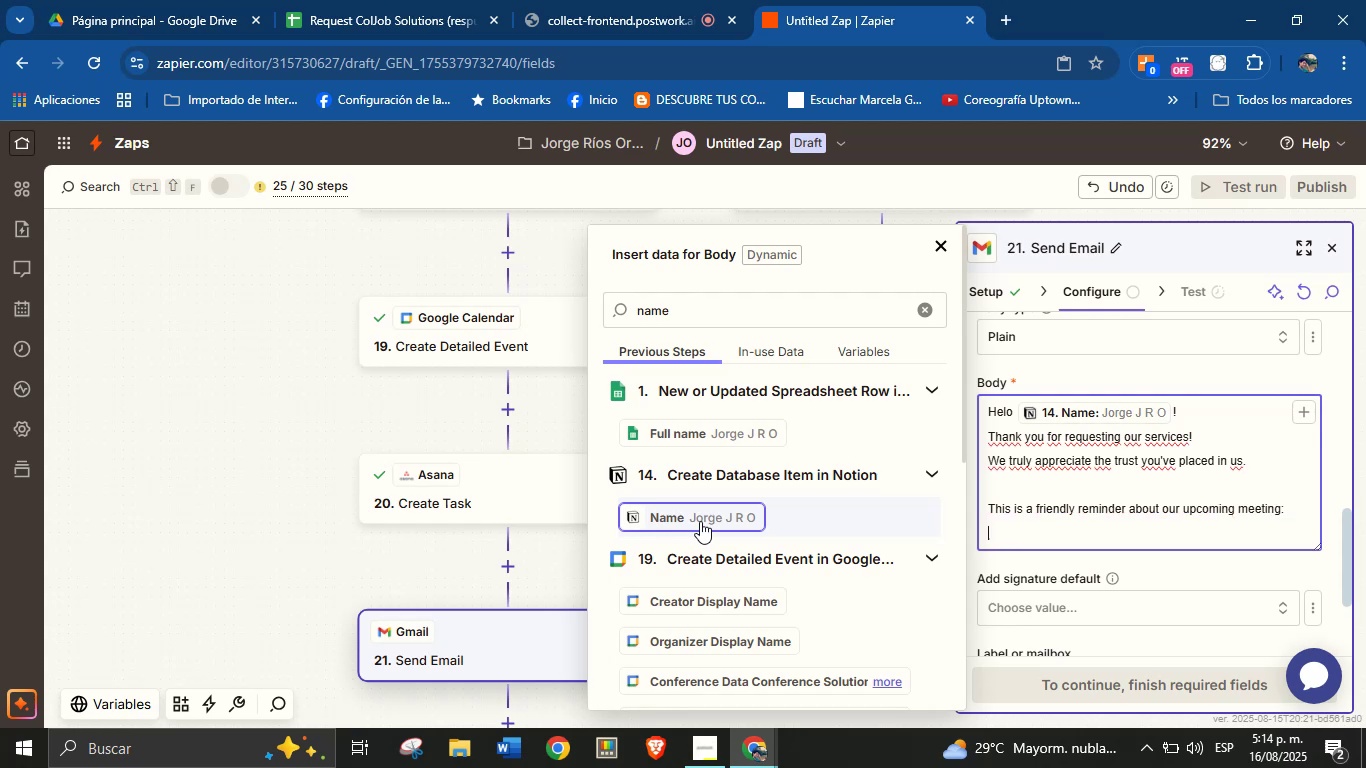 
key(CapsLock)
 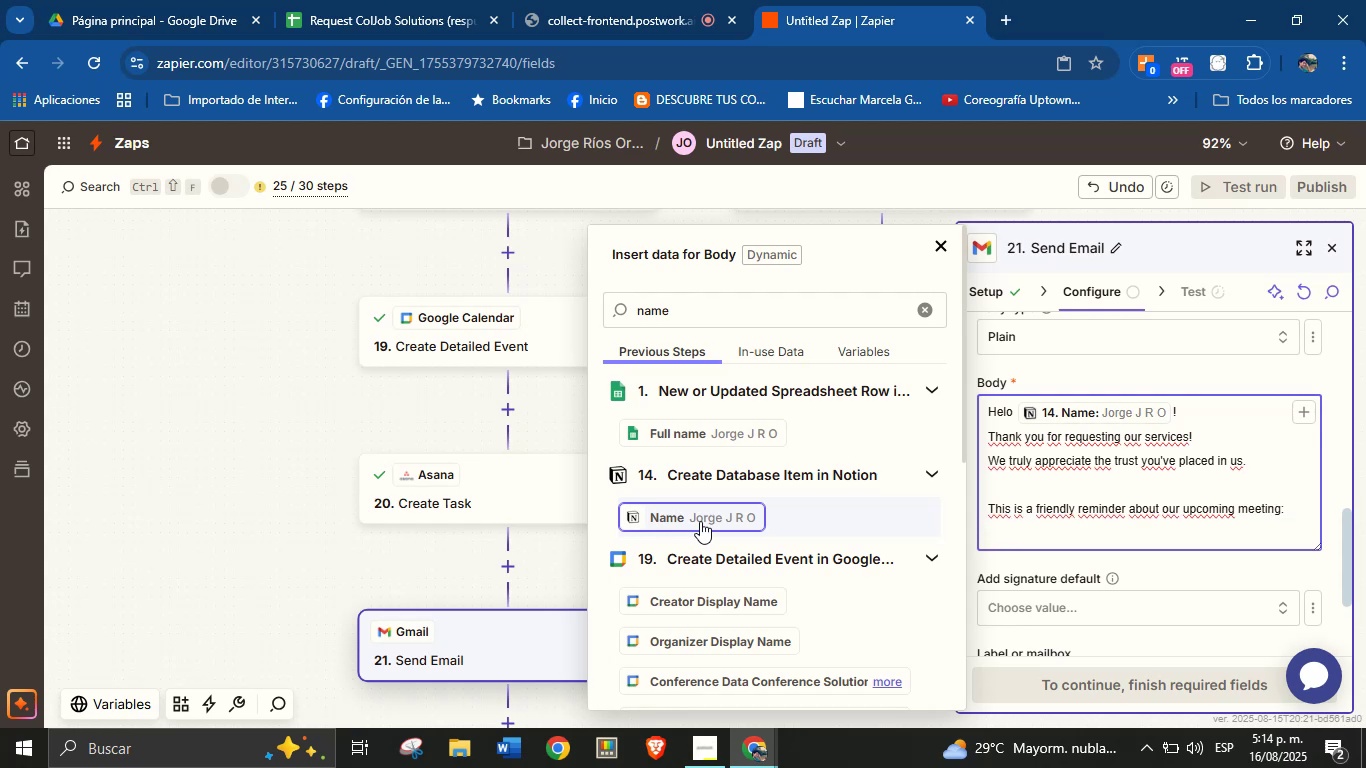 
key(Enter)
 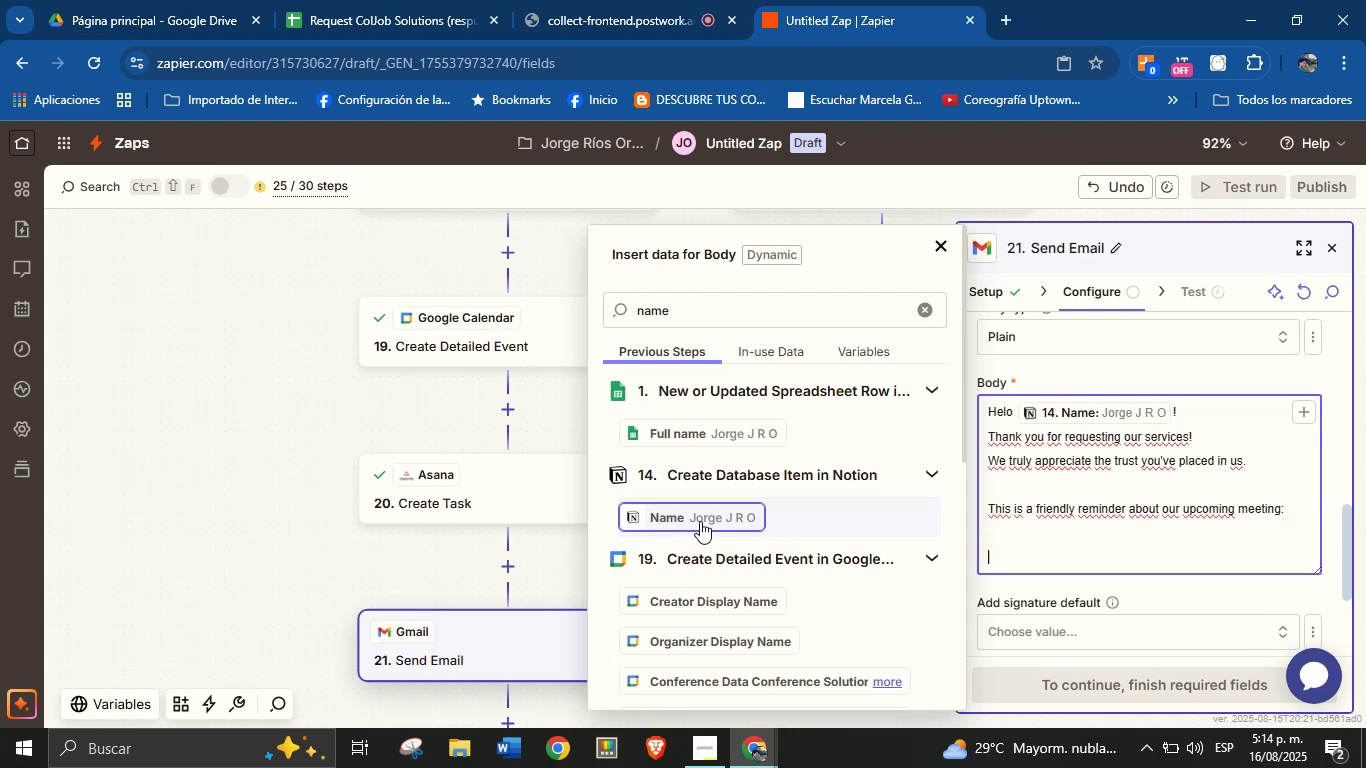 
type(Date ^ time> )
 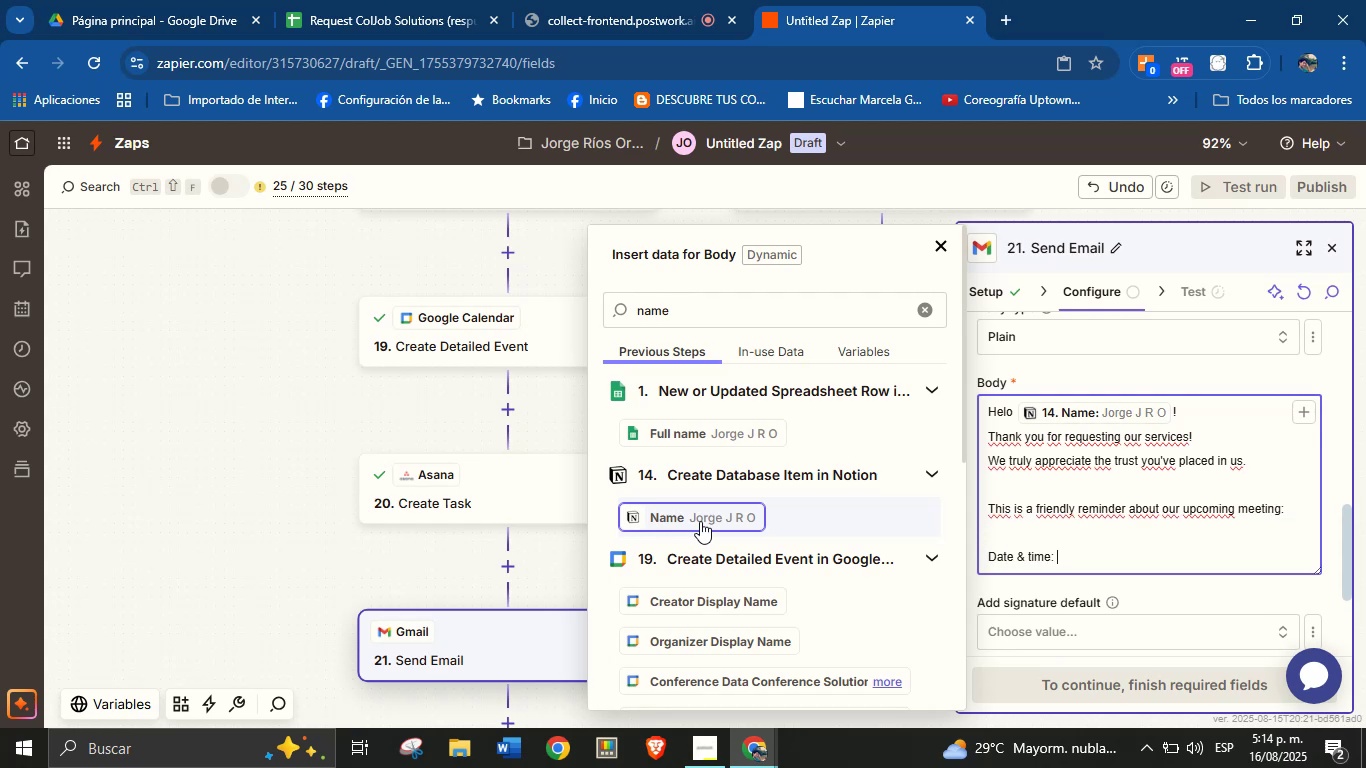 
double_click([720, 316])
 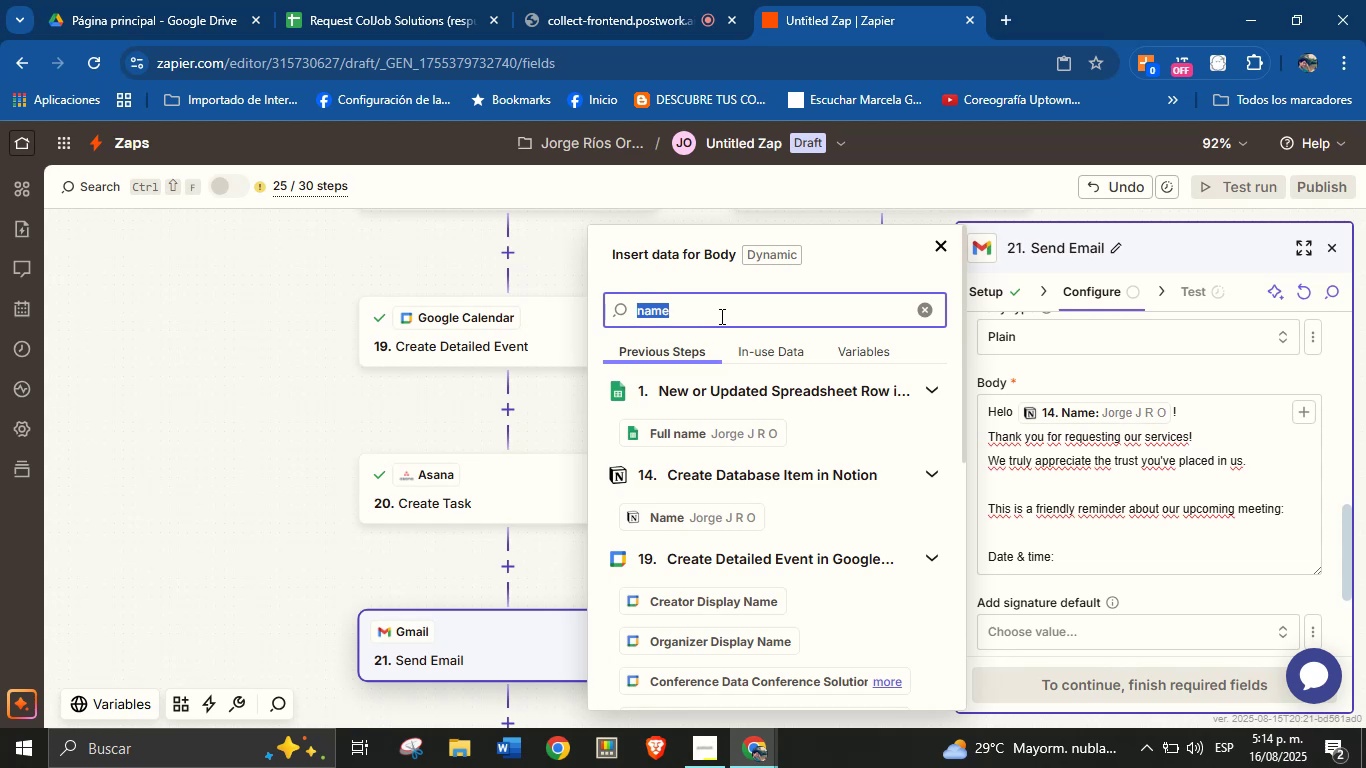 
type(meet)
 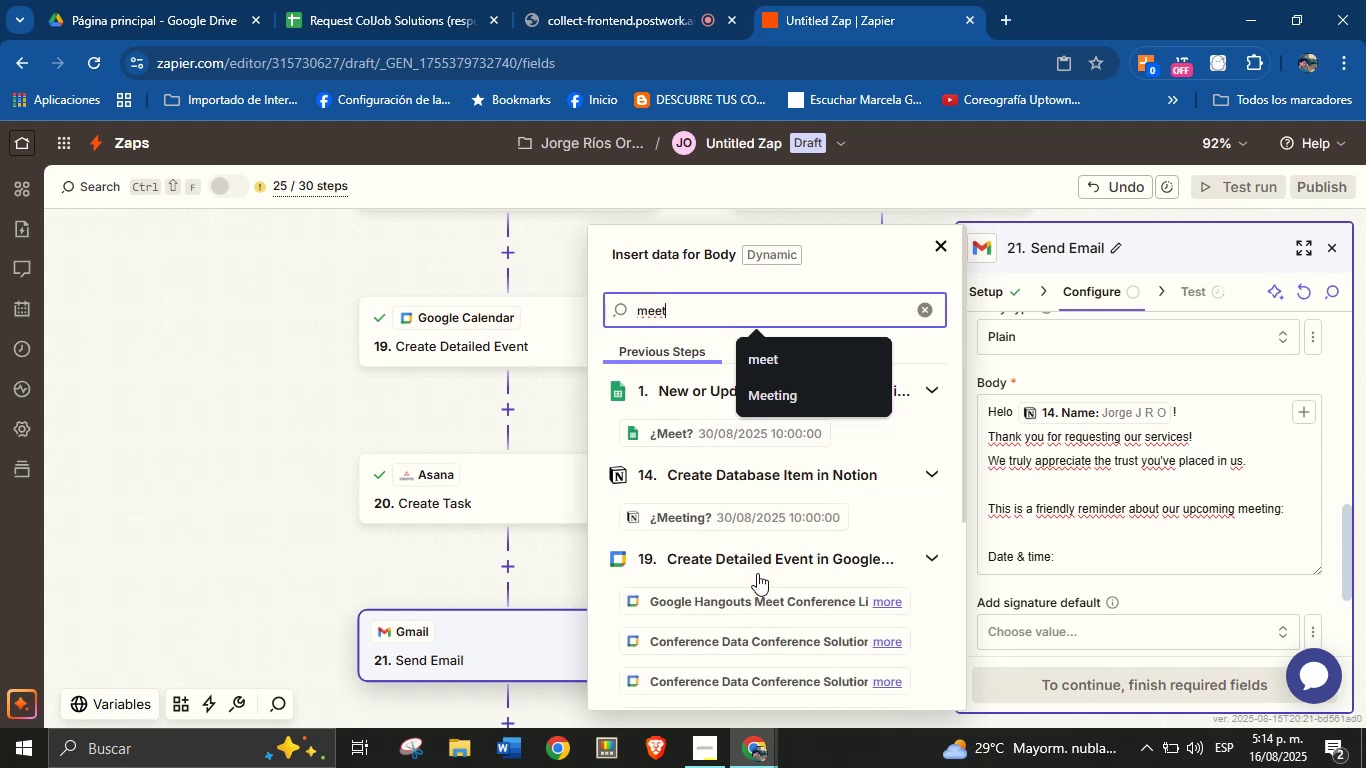 
left_click([766, 523])
 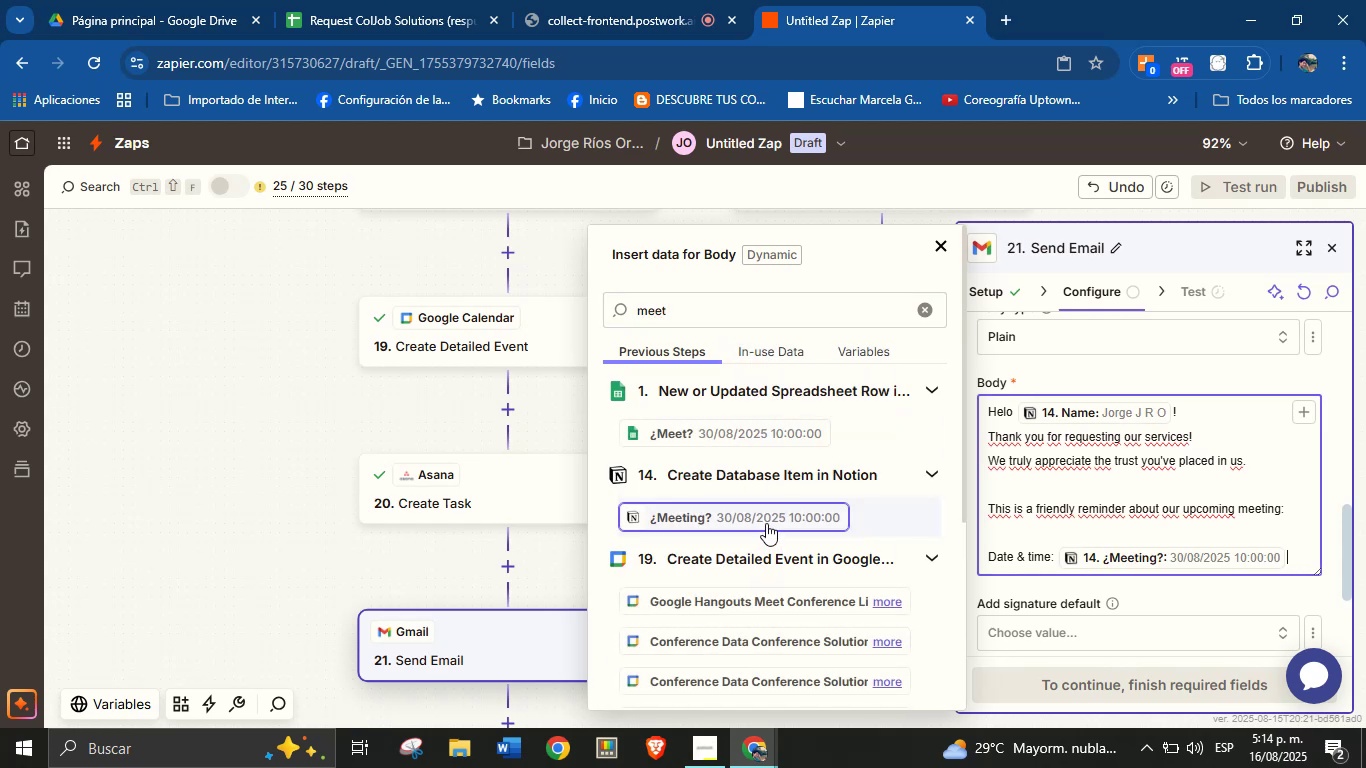 
key(Enter)
 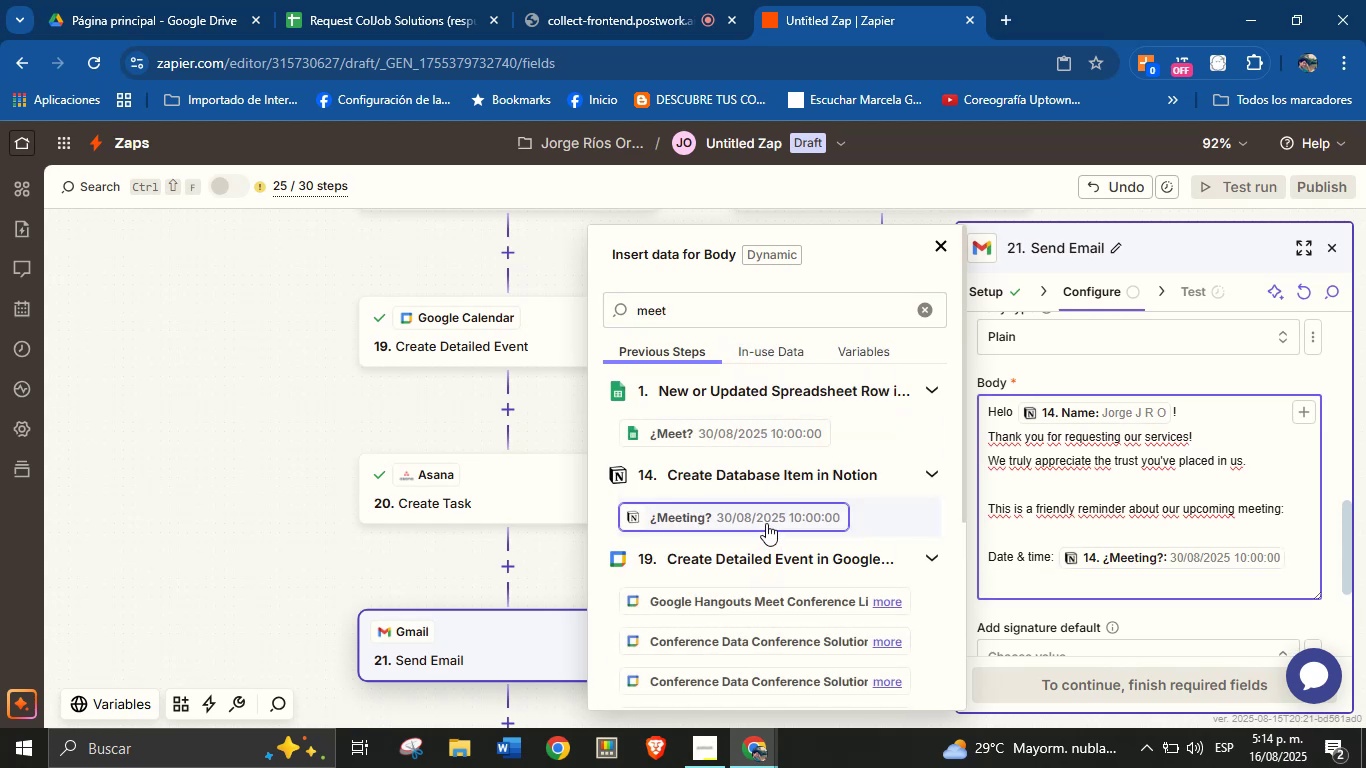 
type(Meeting link> )
 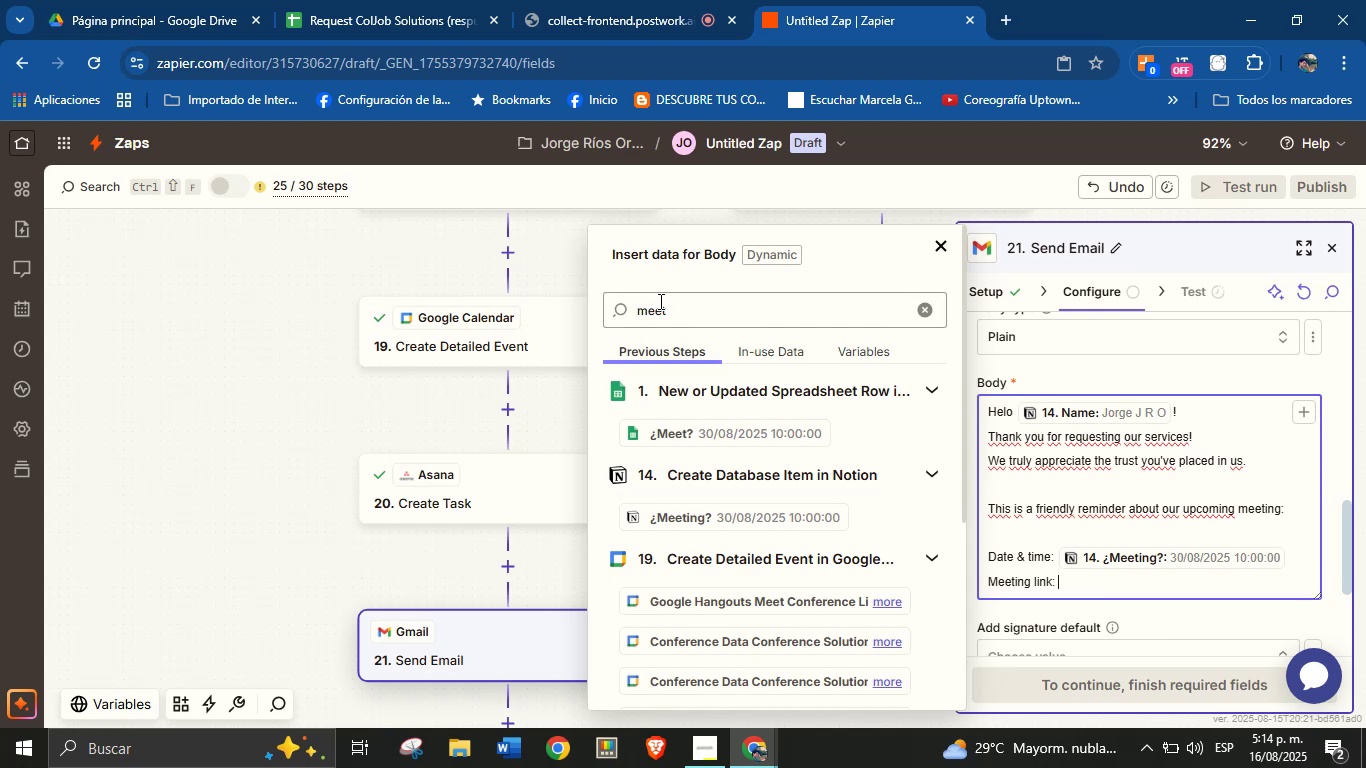 
double_click([659, 302])
 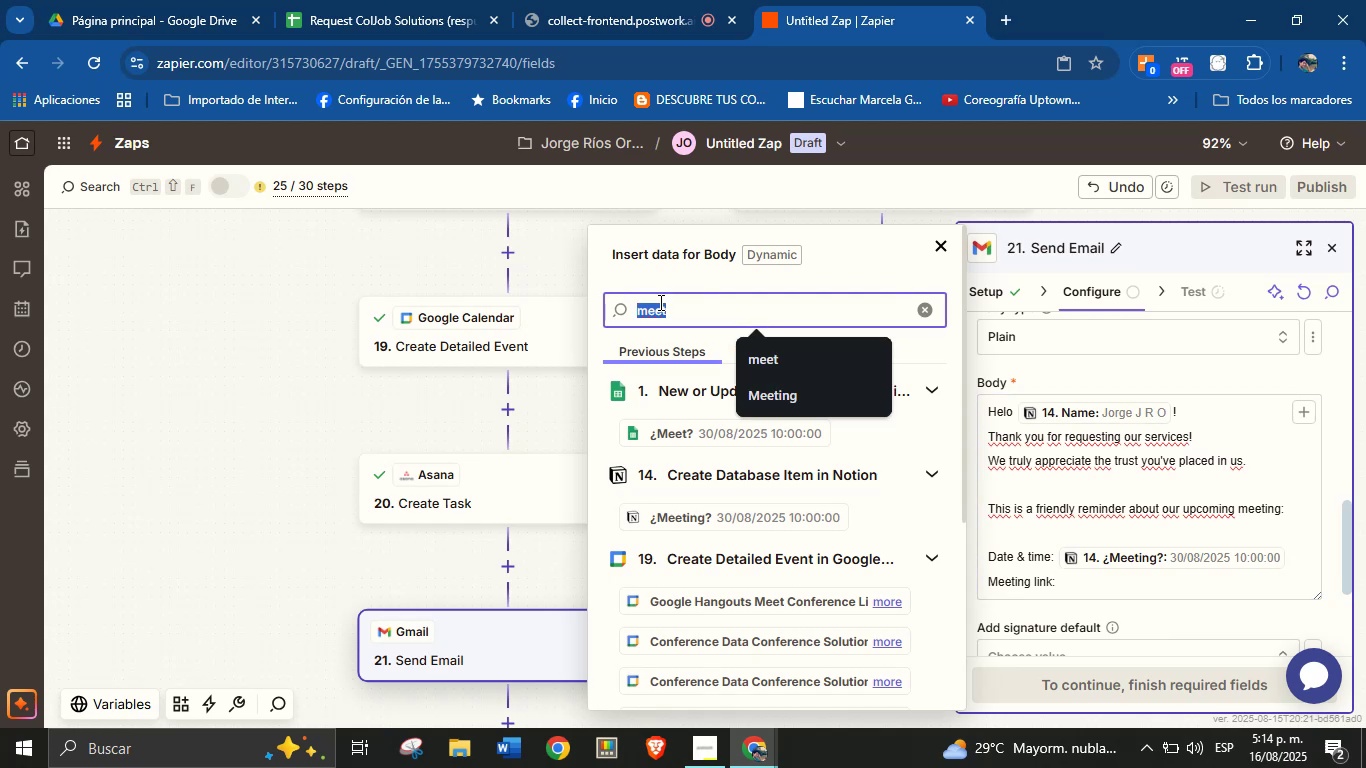 
scroll: coordinate [831, 578], scroll_direction: down, amount: 1.0
 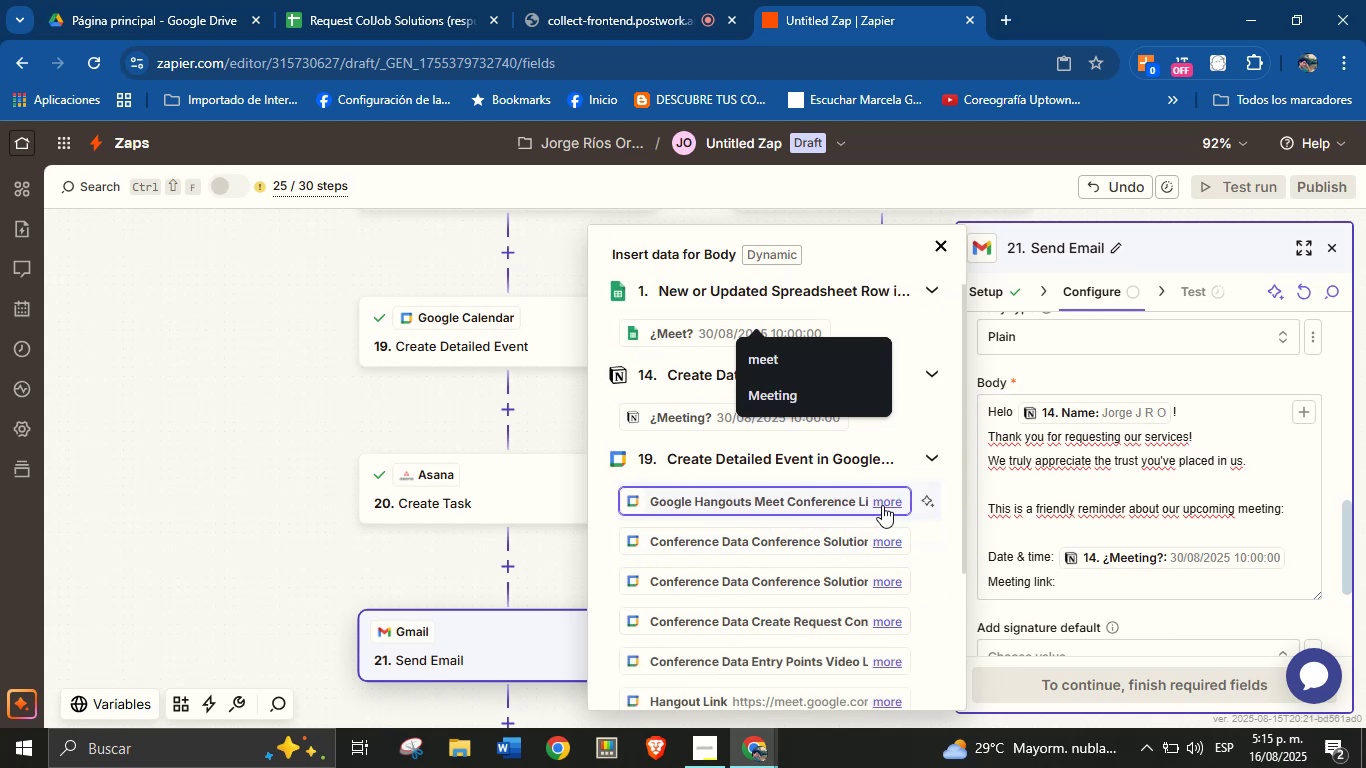 
left_click([886, 501])
 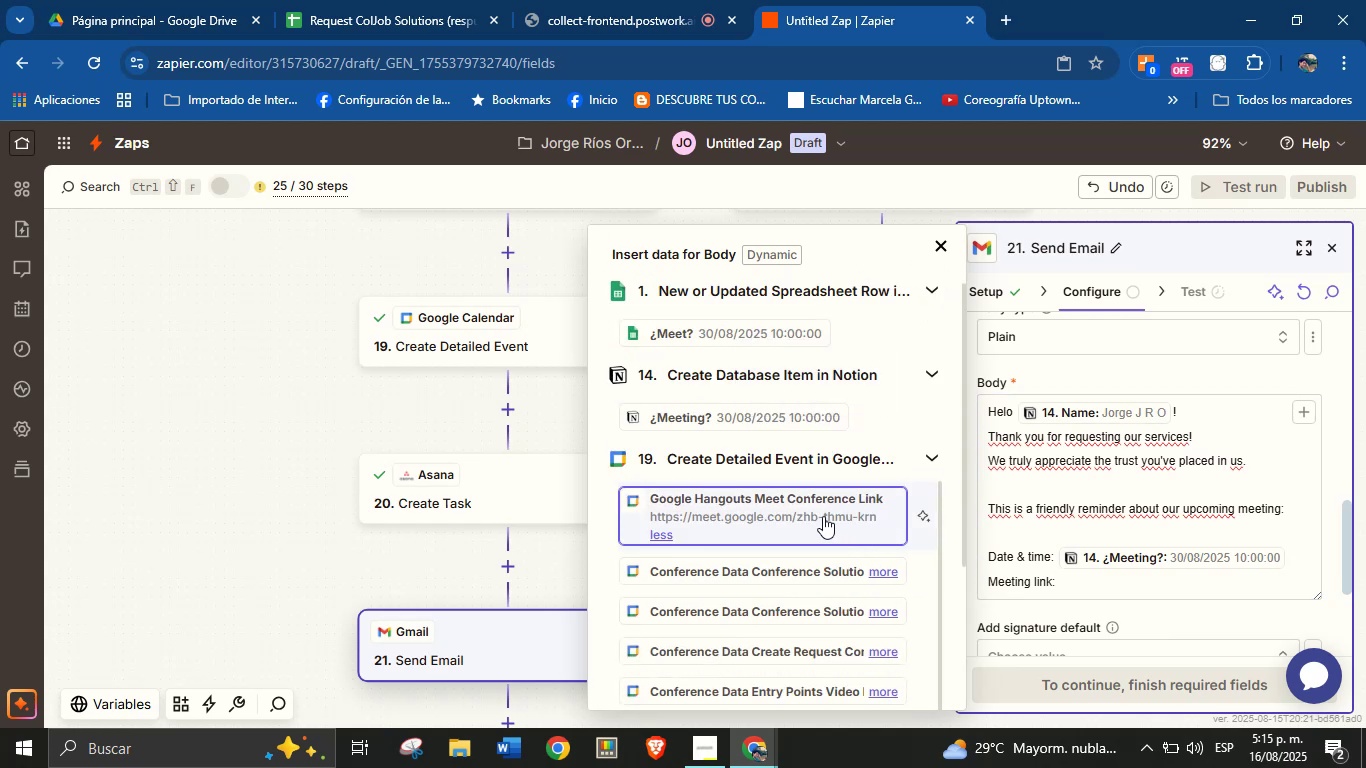 
left_click([823, 516])
 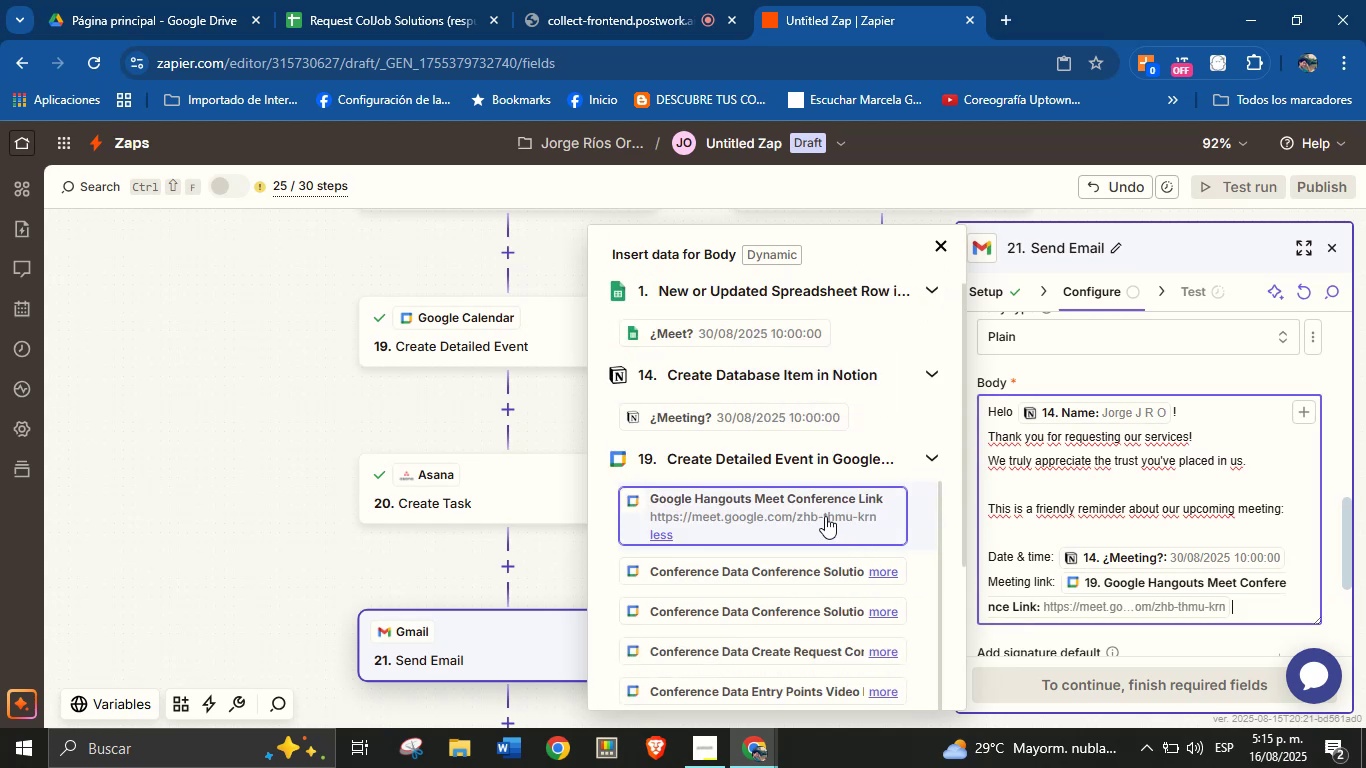 
key(Enter)
 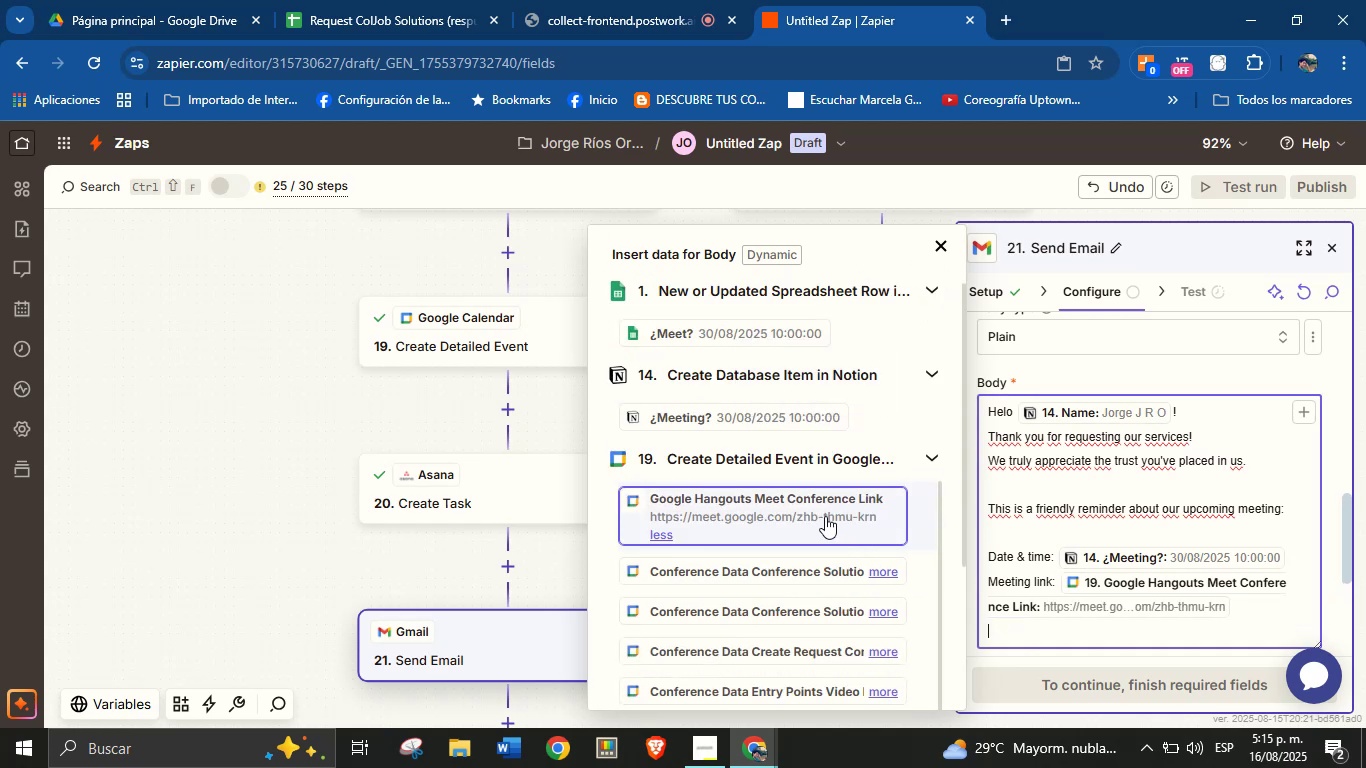 
key(Enter)
 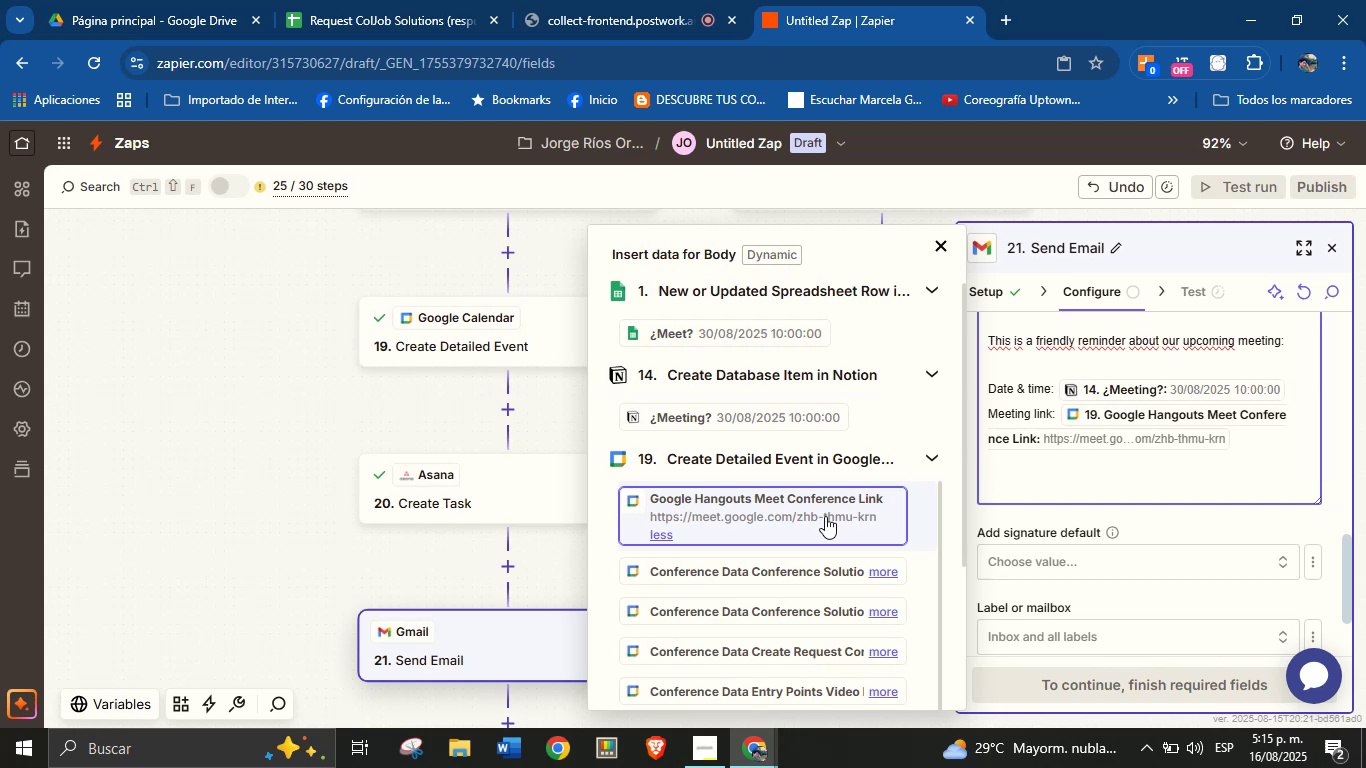 
type(We look forwrard to discussing your needs and finding the best solutions for you.)
 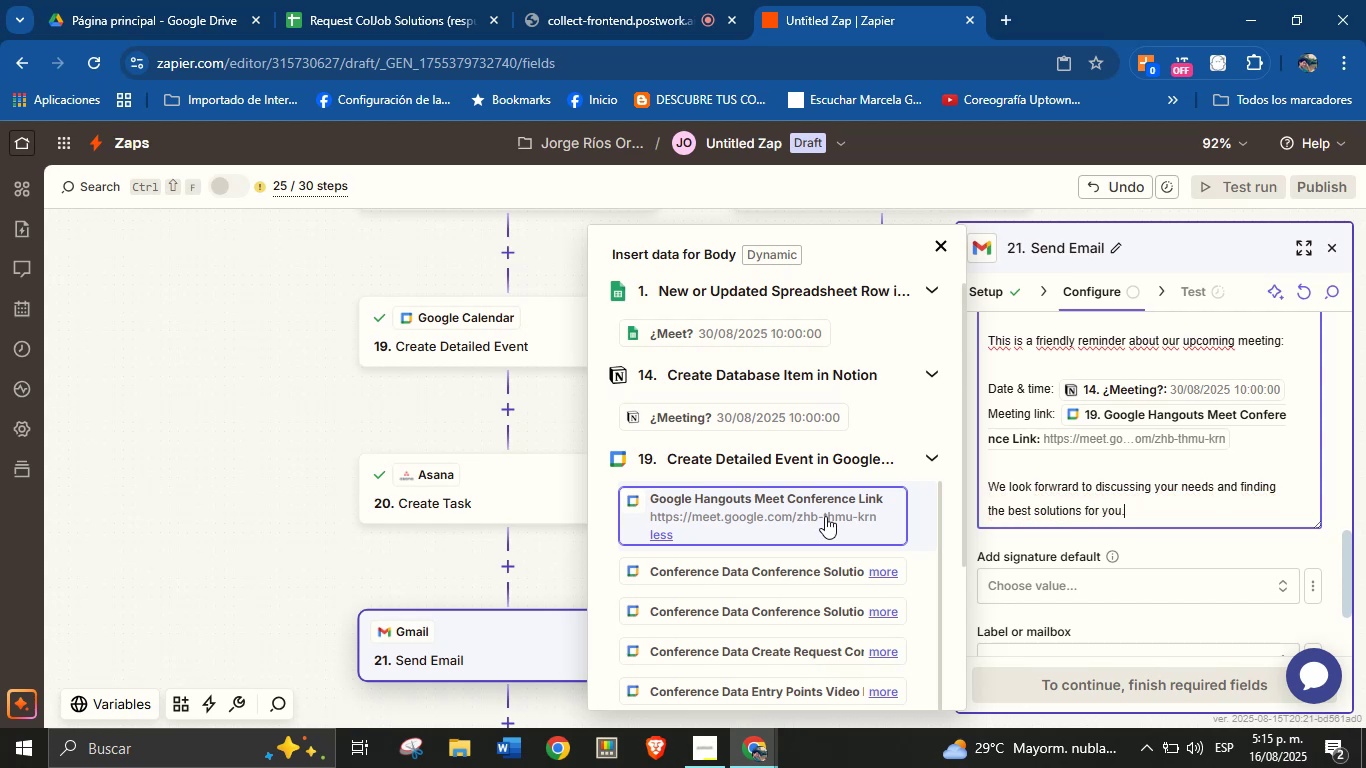 
key(Enter)
 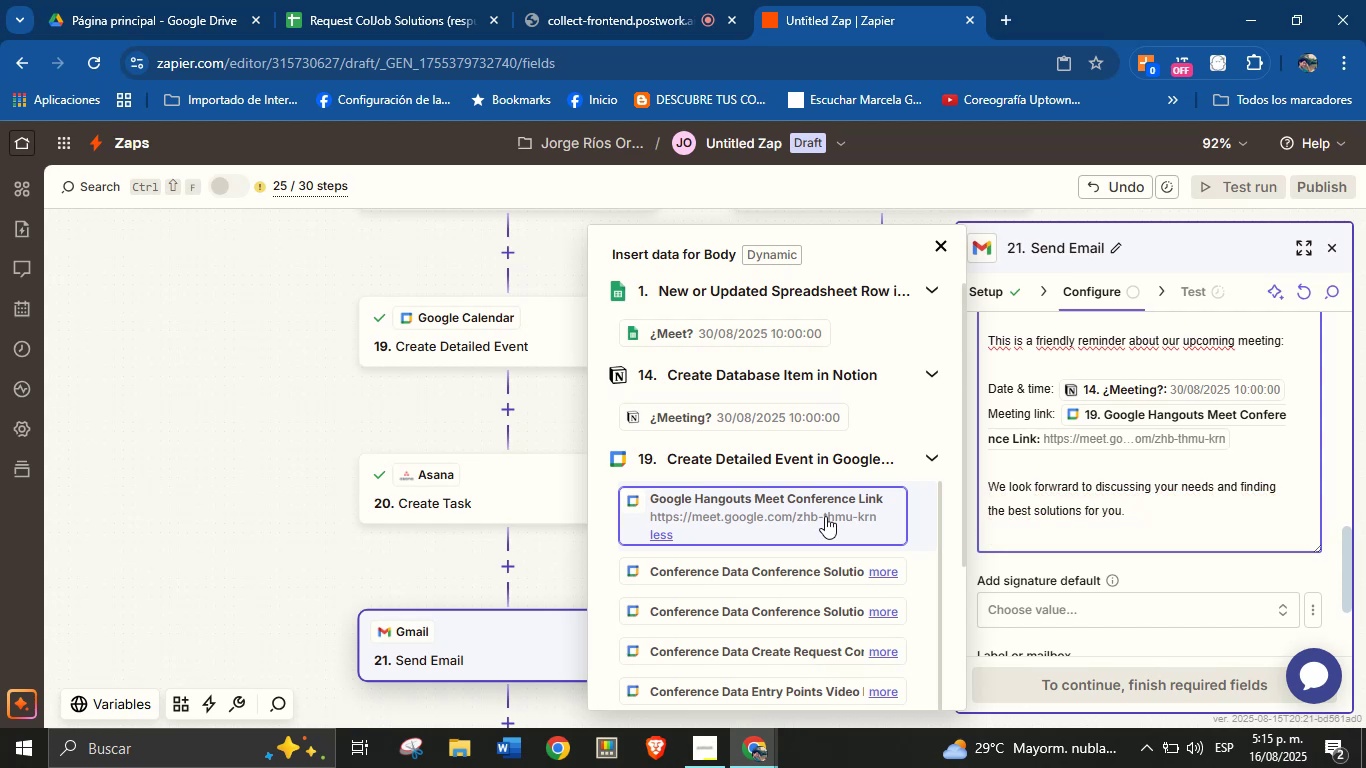 
key(Enter)
 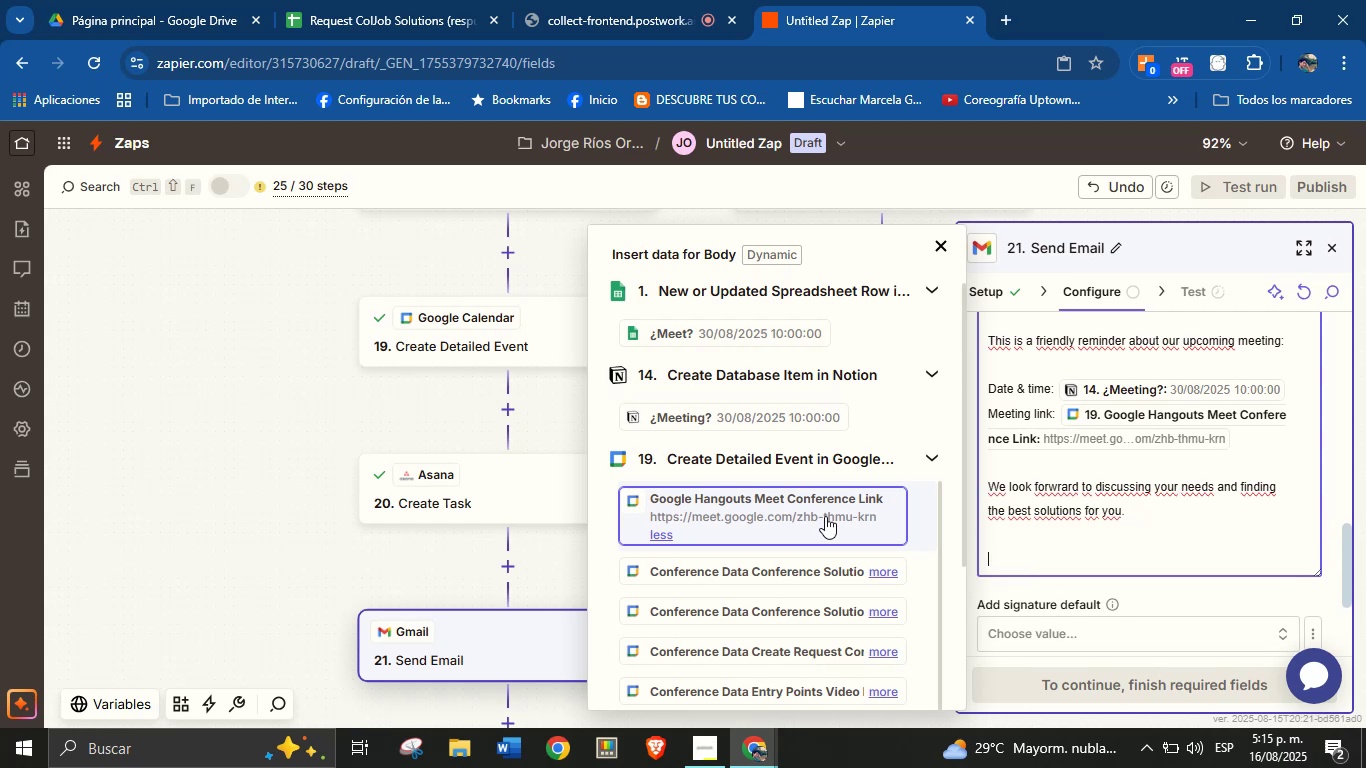 
type(See you soon!)
 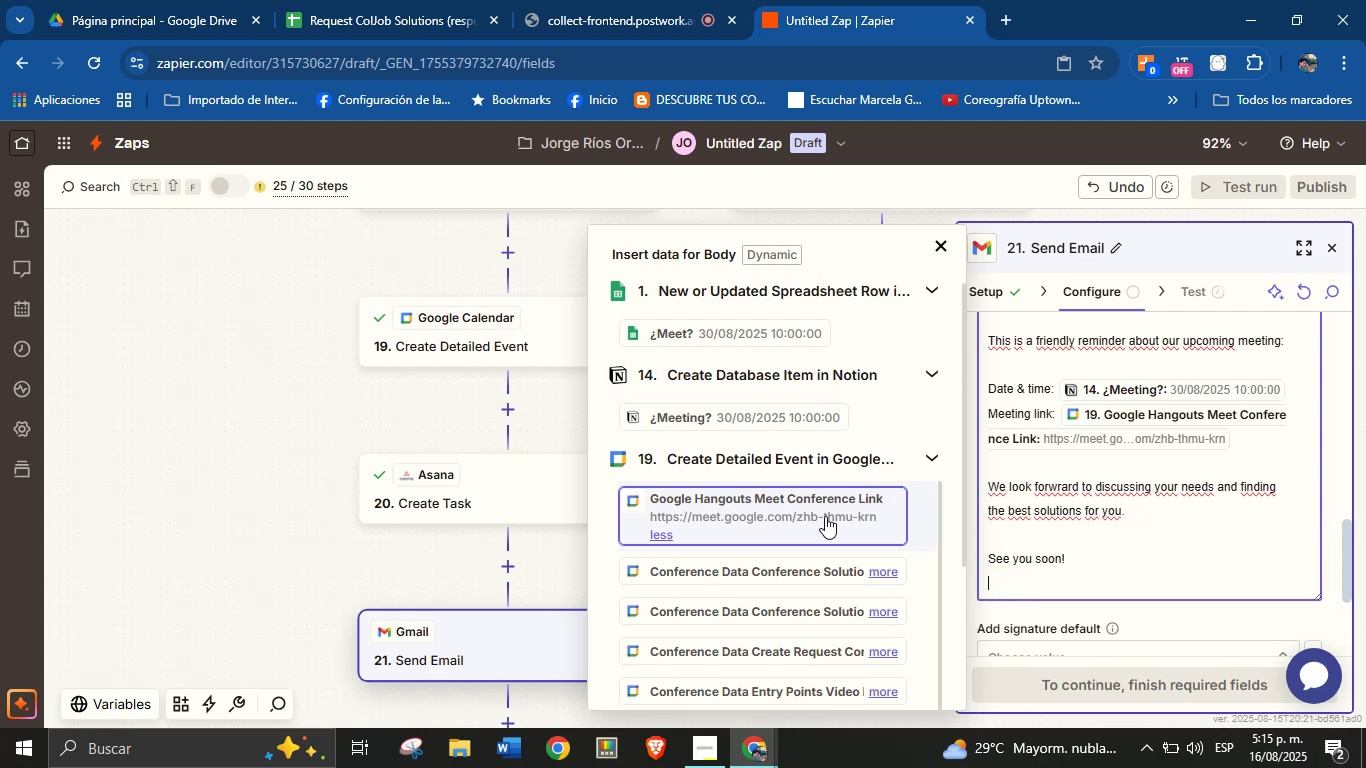 
 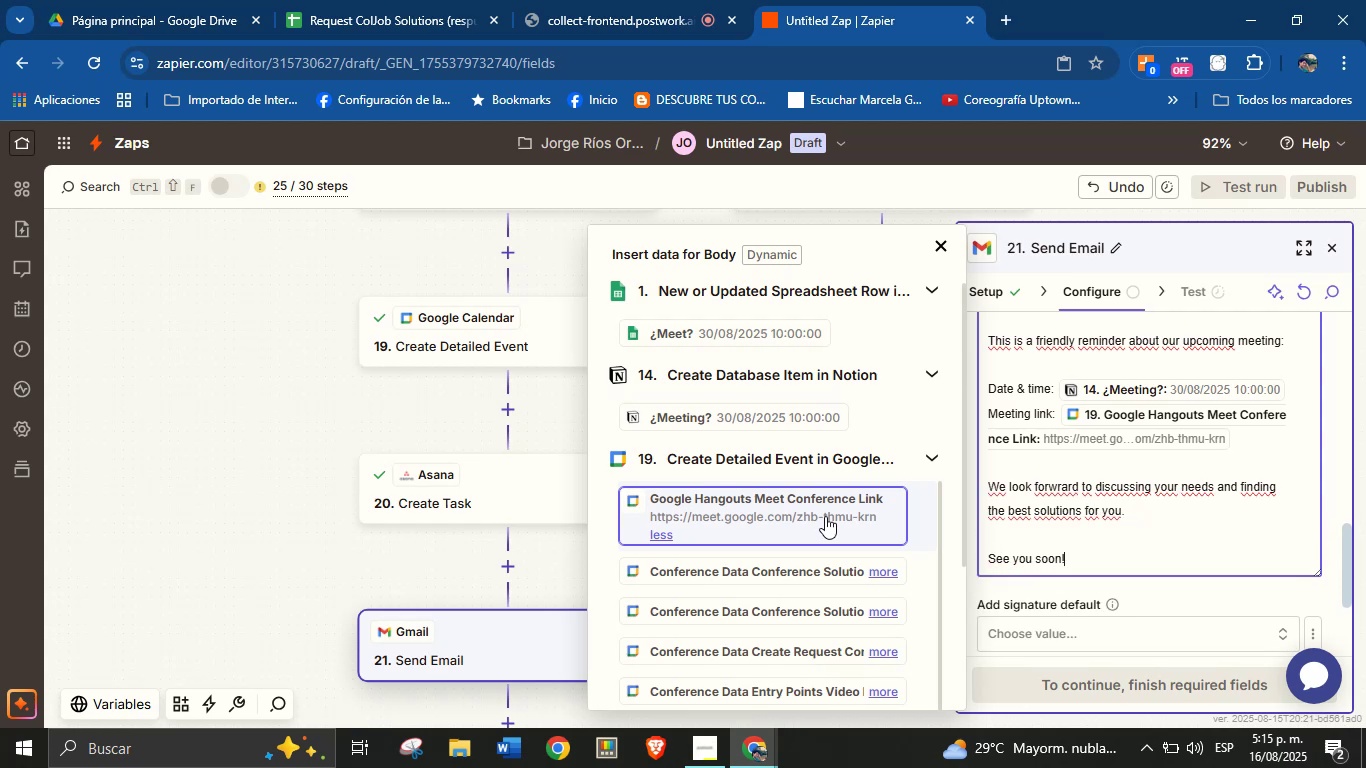 
key(Enter)
 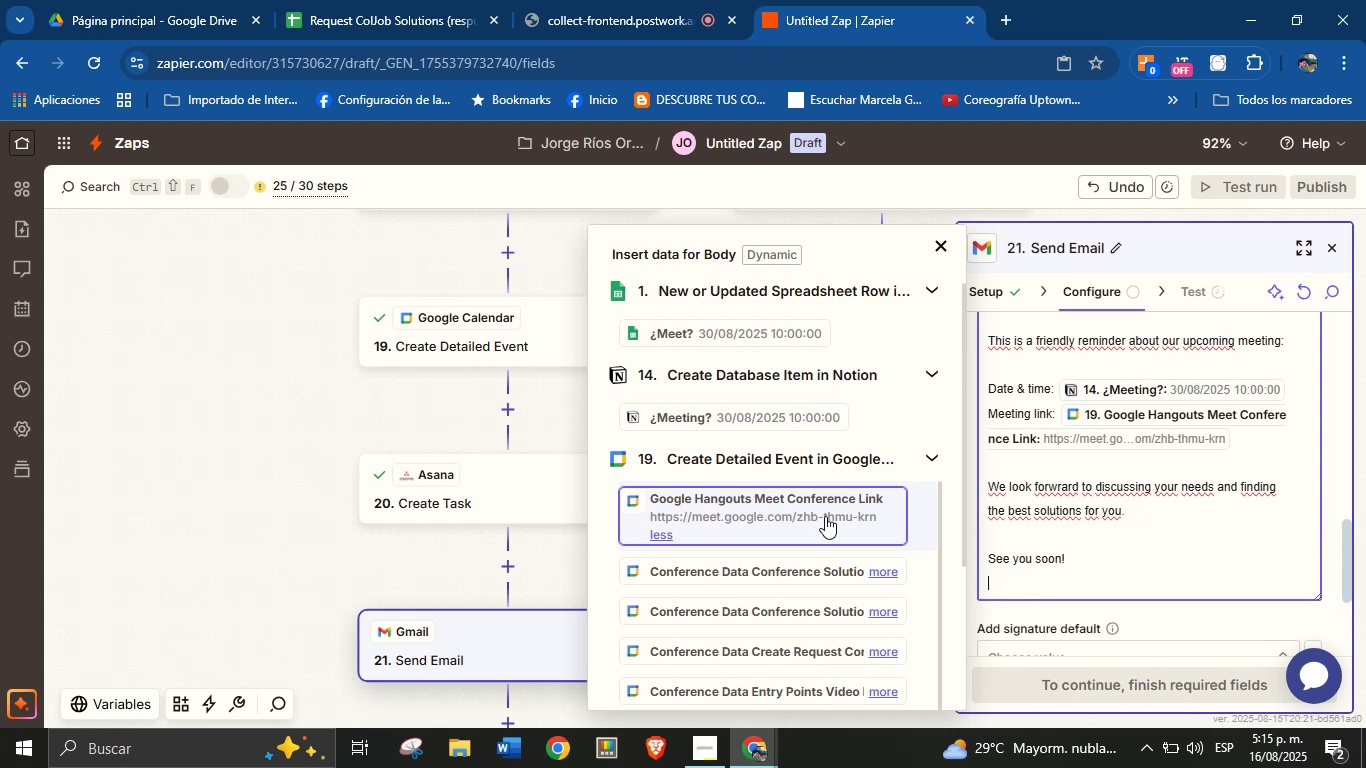 
key(Enter)
 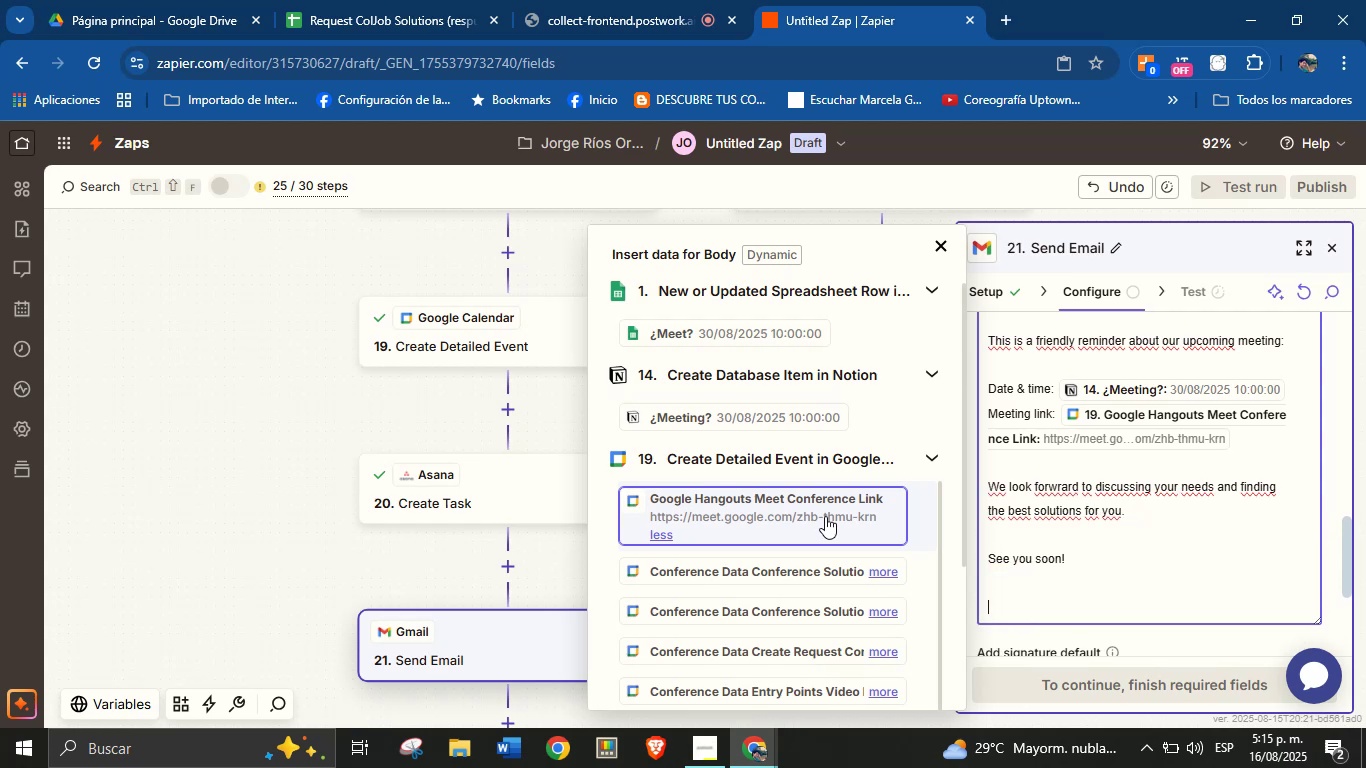 
type(Best regards,)
 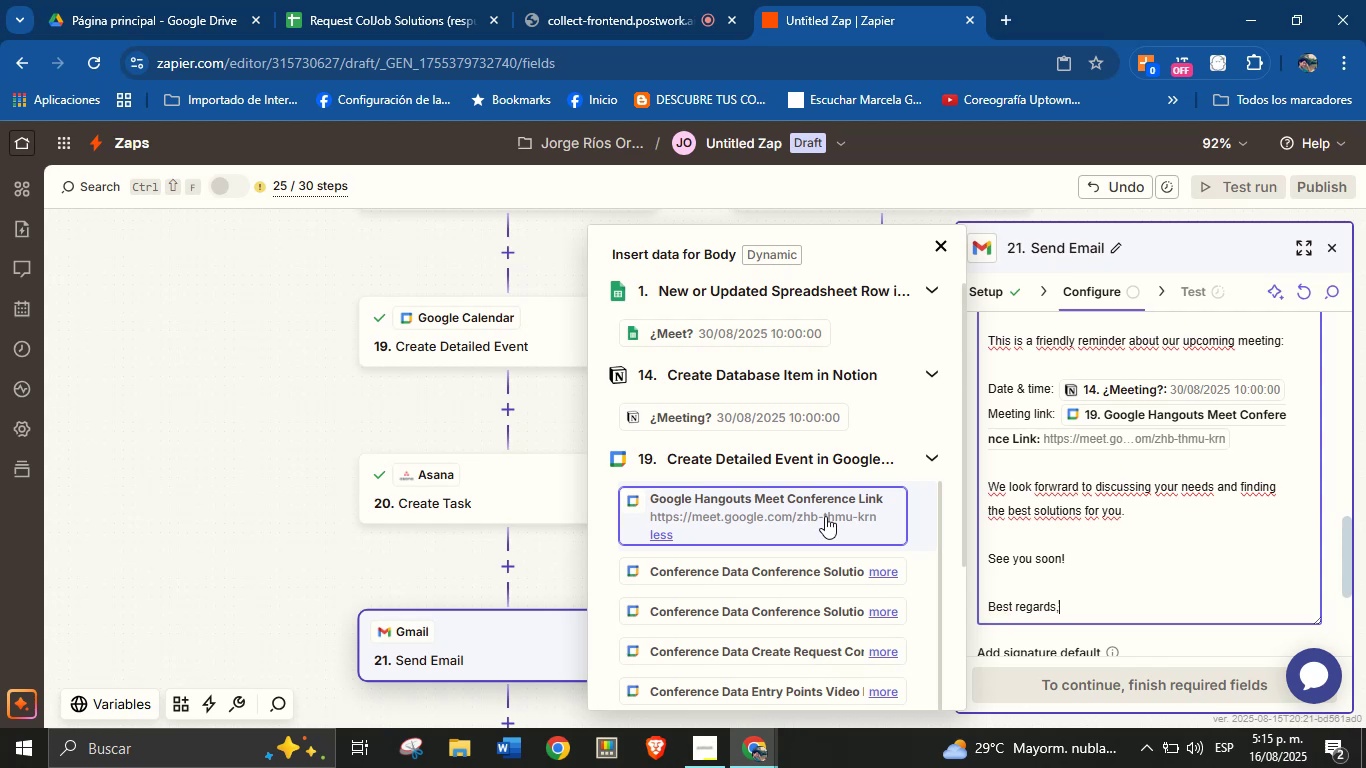 
key(Enter)
 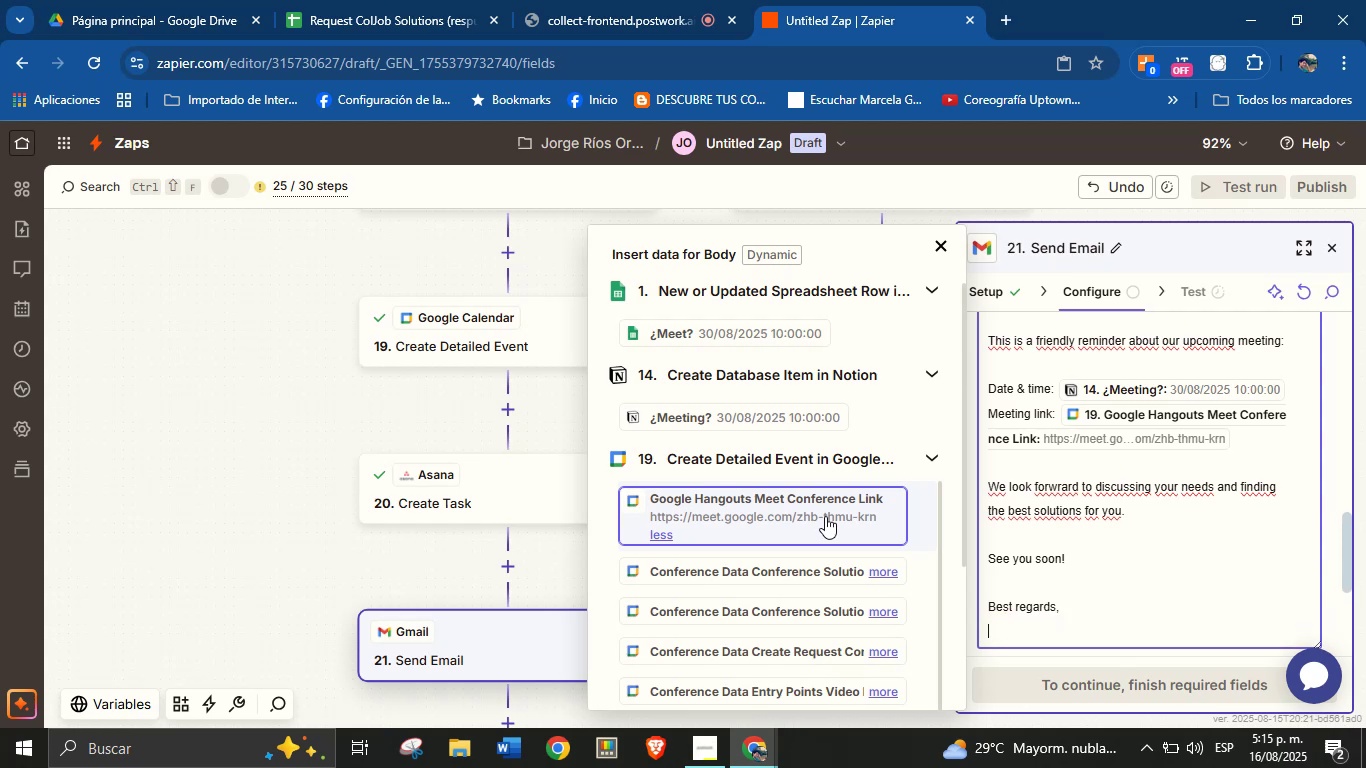 
type(Jorge \ ColJob Teams S)
key(Backspace)
key(Backspace)
key(Backspace)
type( olution)
 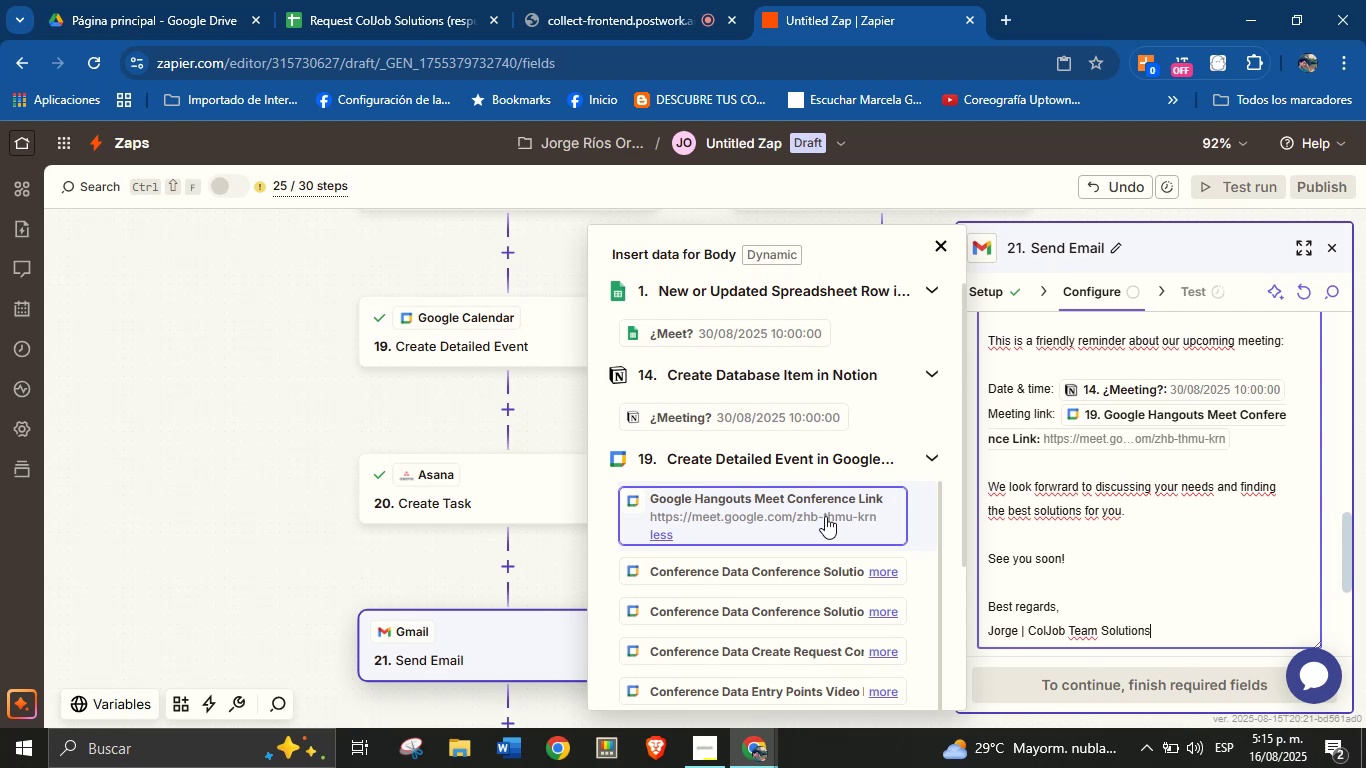 
hold_key(key=S, duration=1.85)
 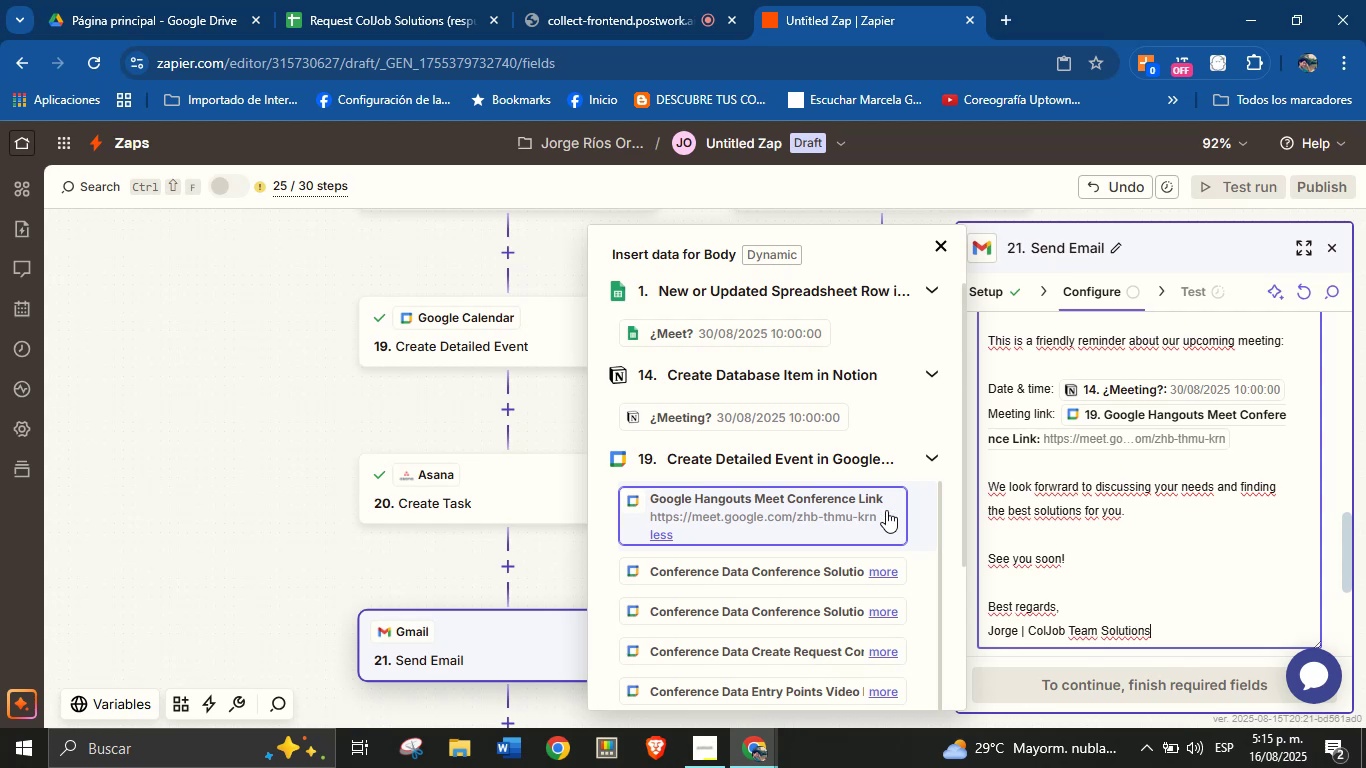 
scroll: coordinate [1224, 419], scroll_direction: down, amount: 2.0
 